 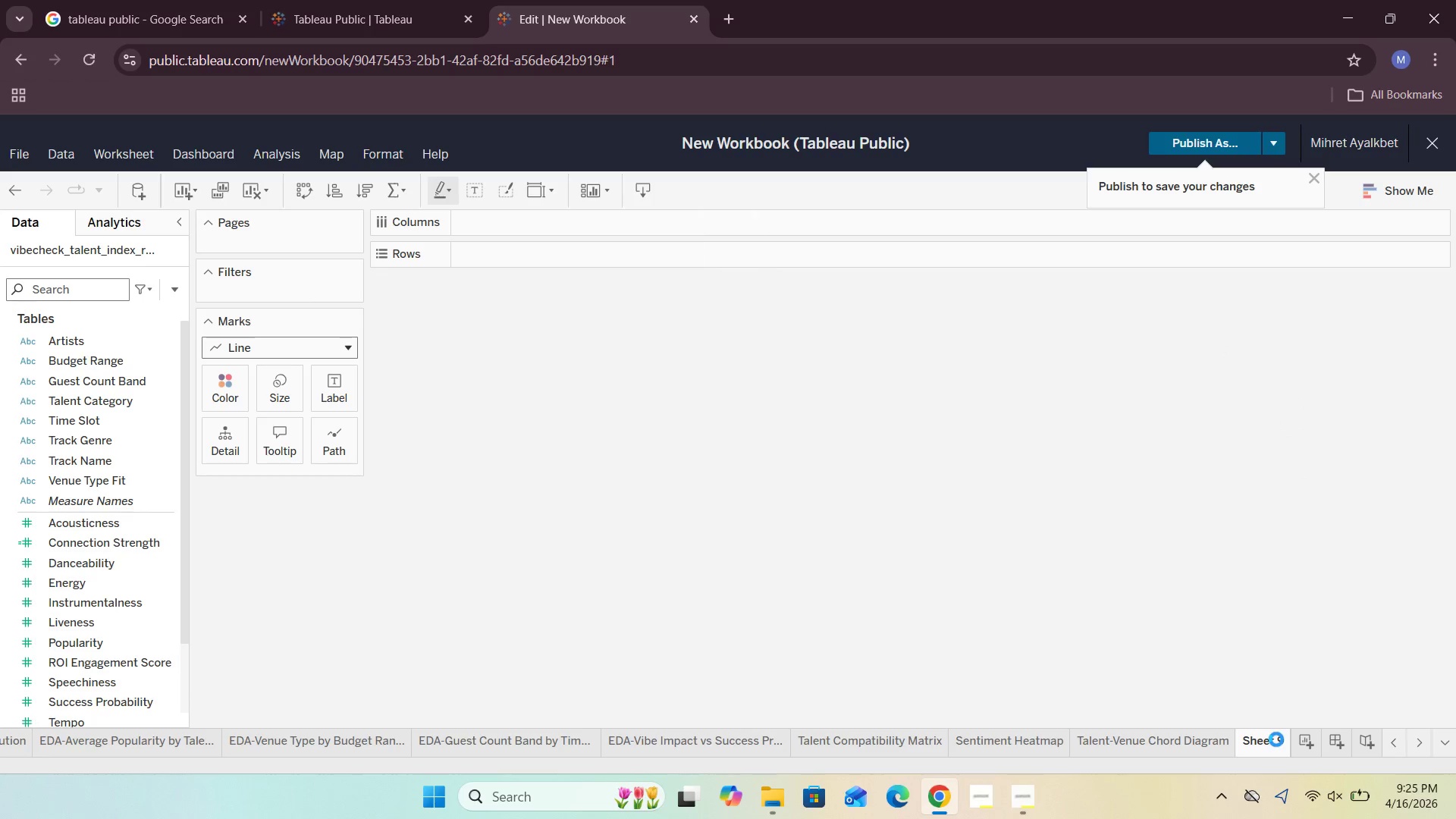 
double_click([1277, 739])
 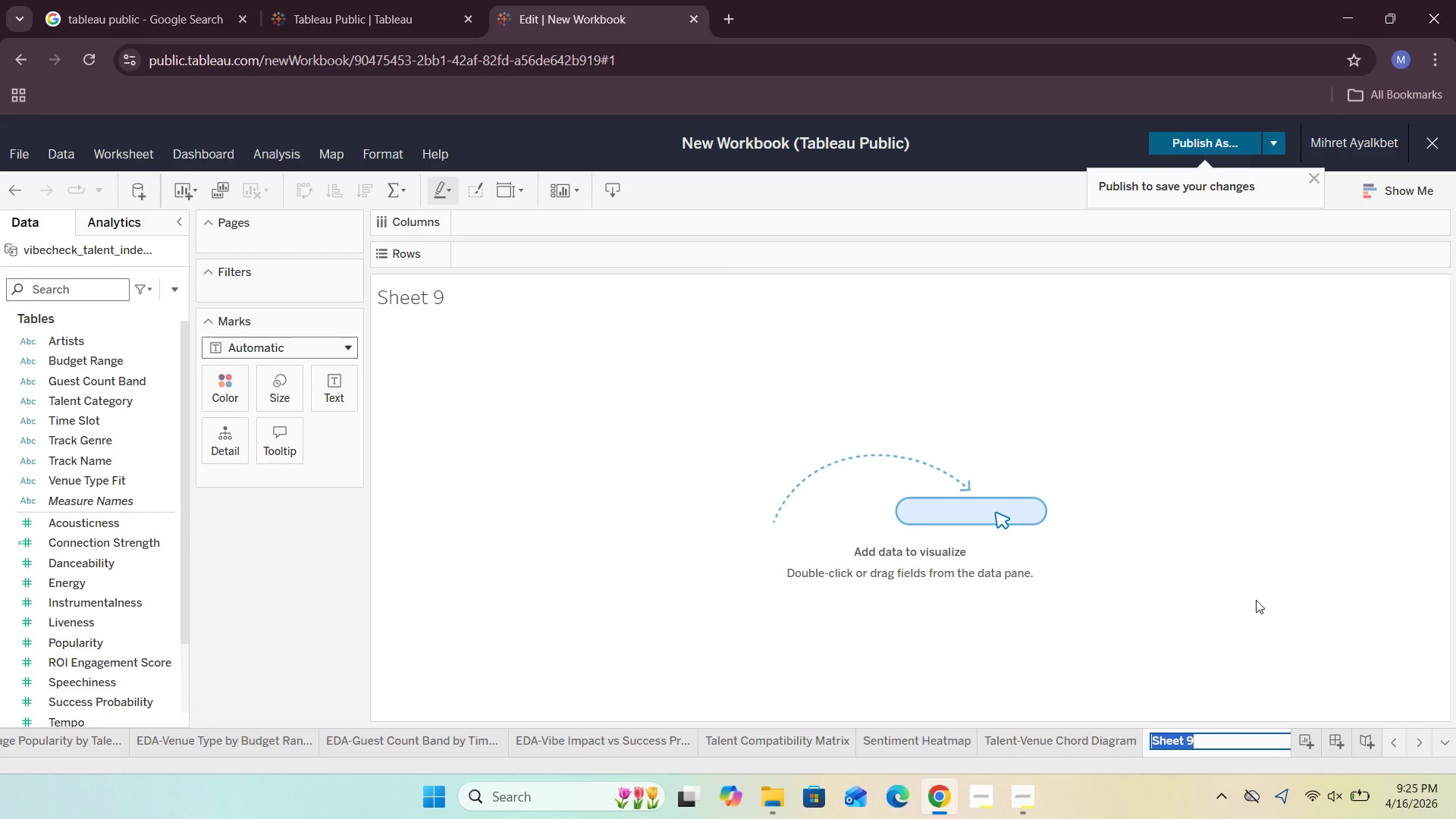 
key(Backspace)
type(ROT)
key(Backspace)
type(I )
 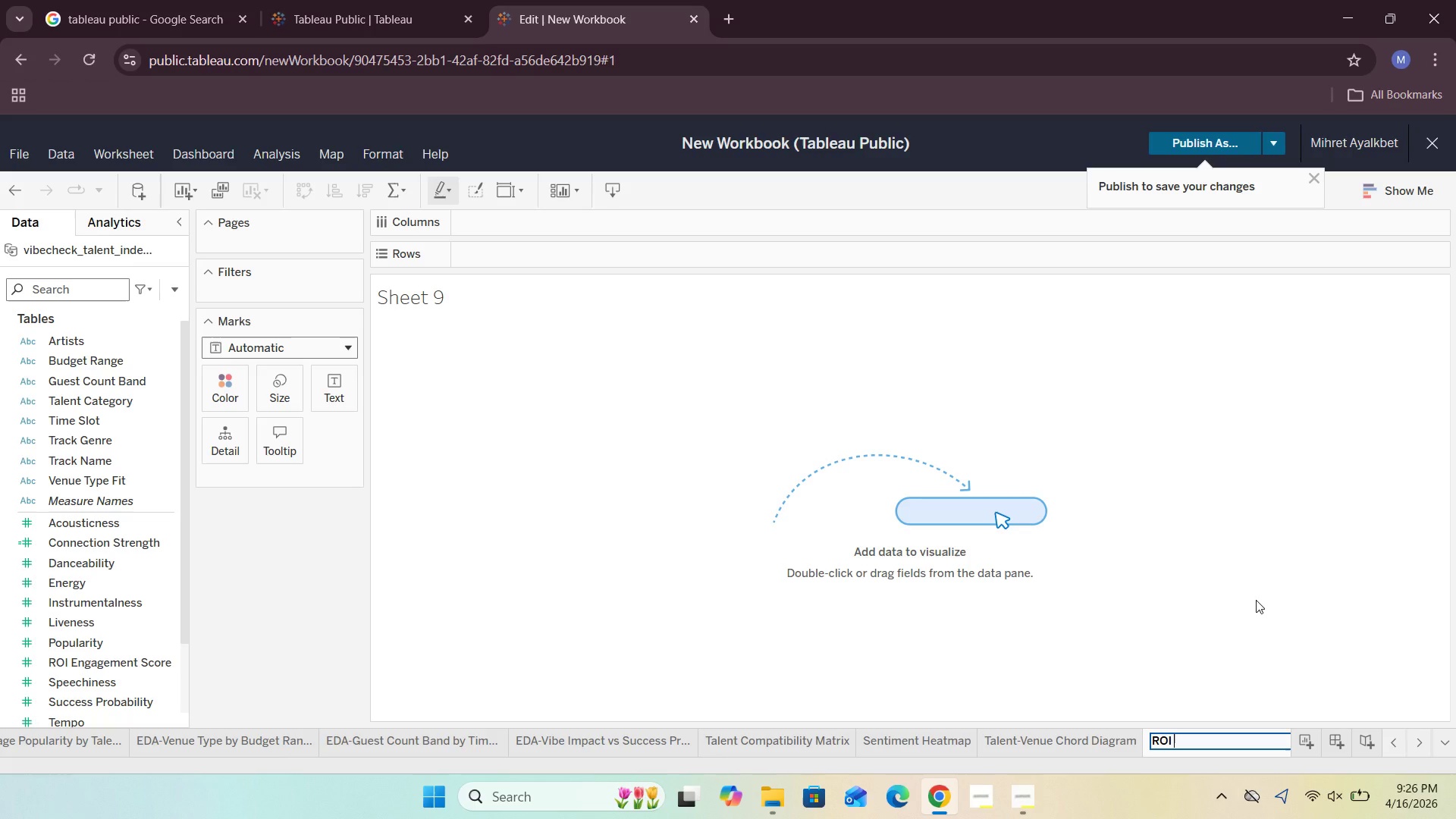 
type(& Engagemet)
 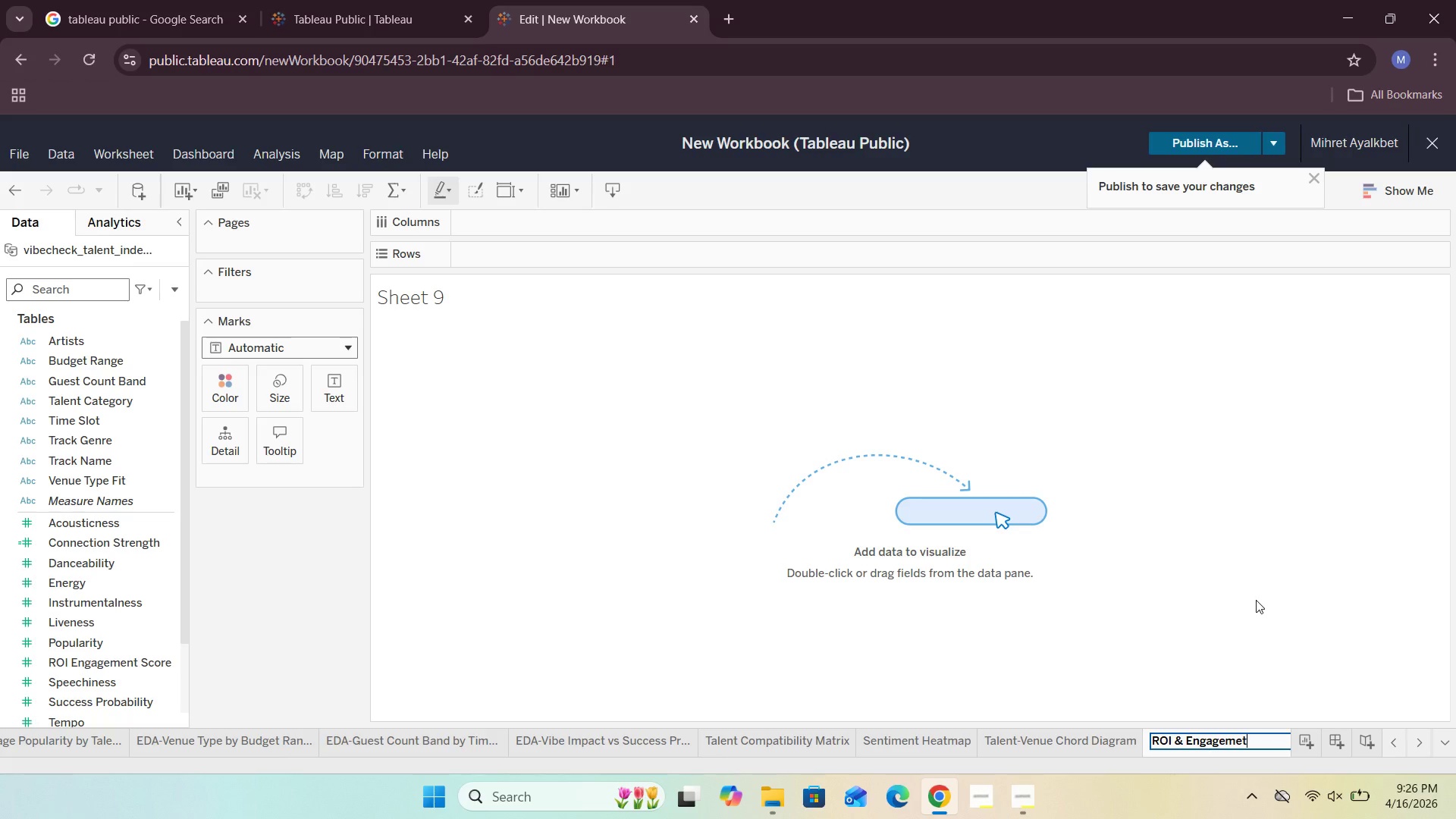 
key(Backspace)
type(nt Talent Landscape)
 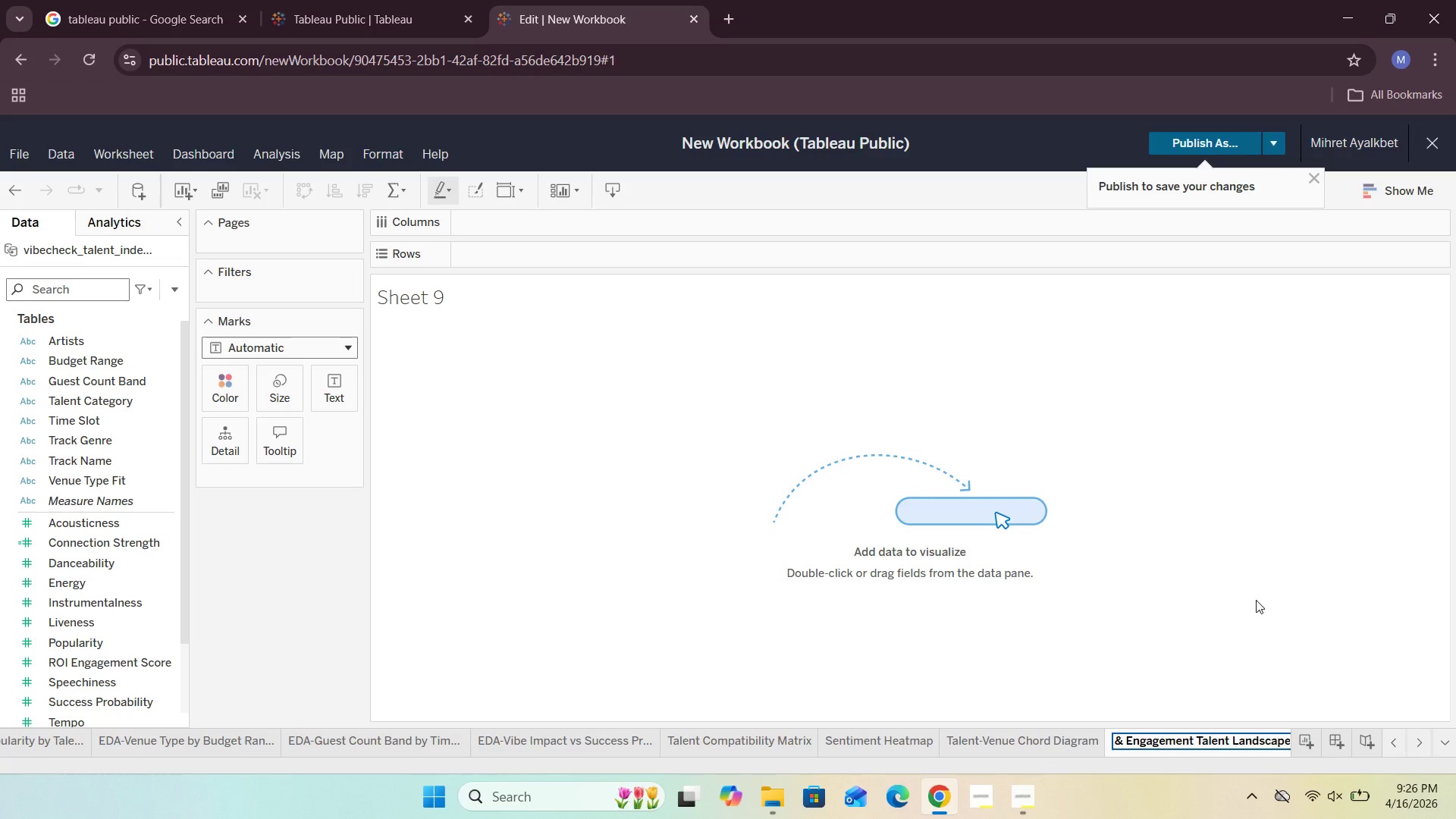 
left_click([1256, 600])
 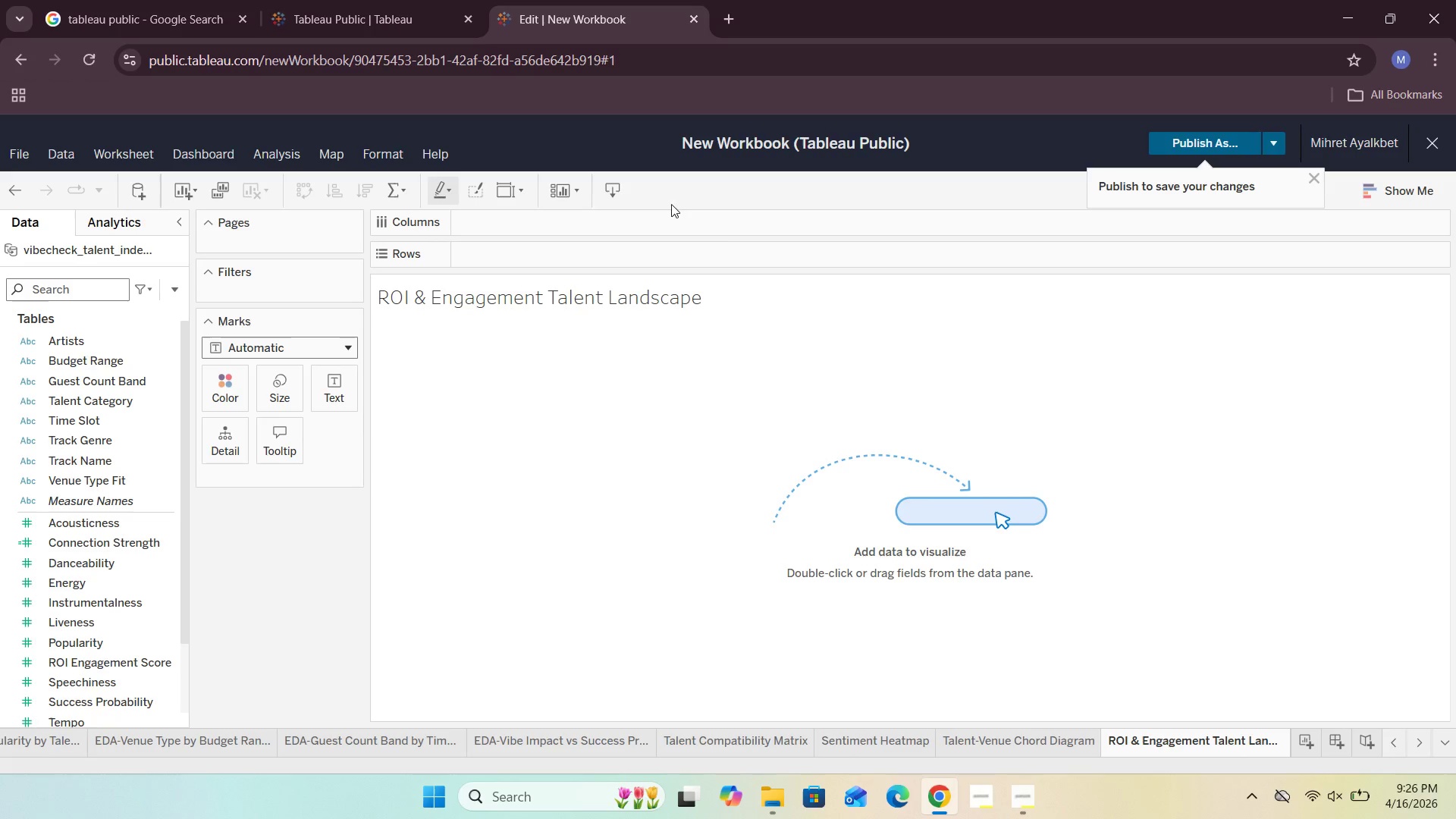 
left_click([630, 309])
 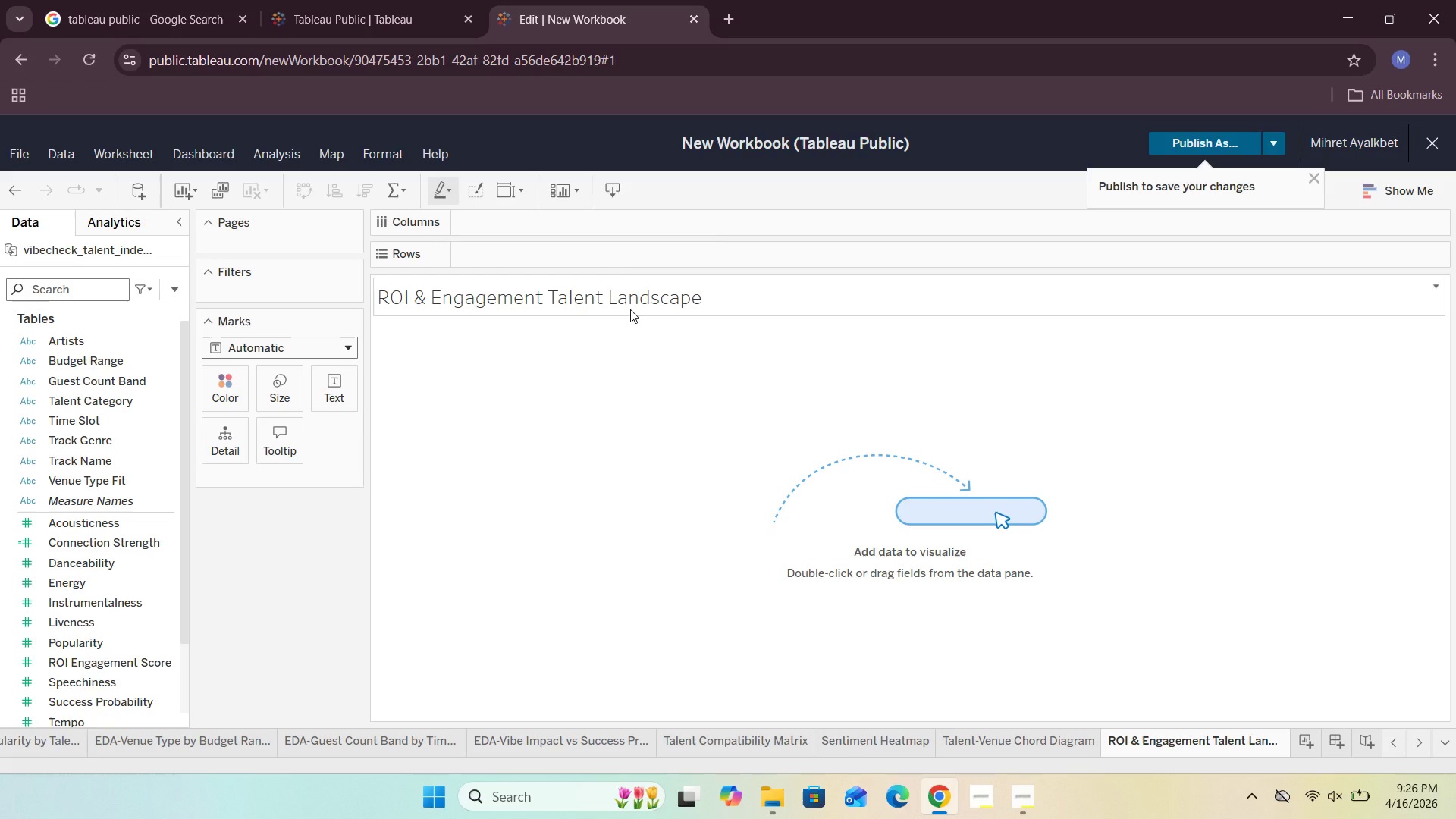 
double_click([630, 309])
 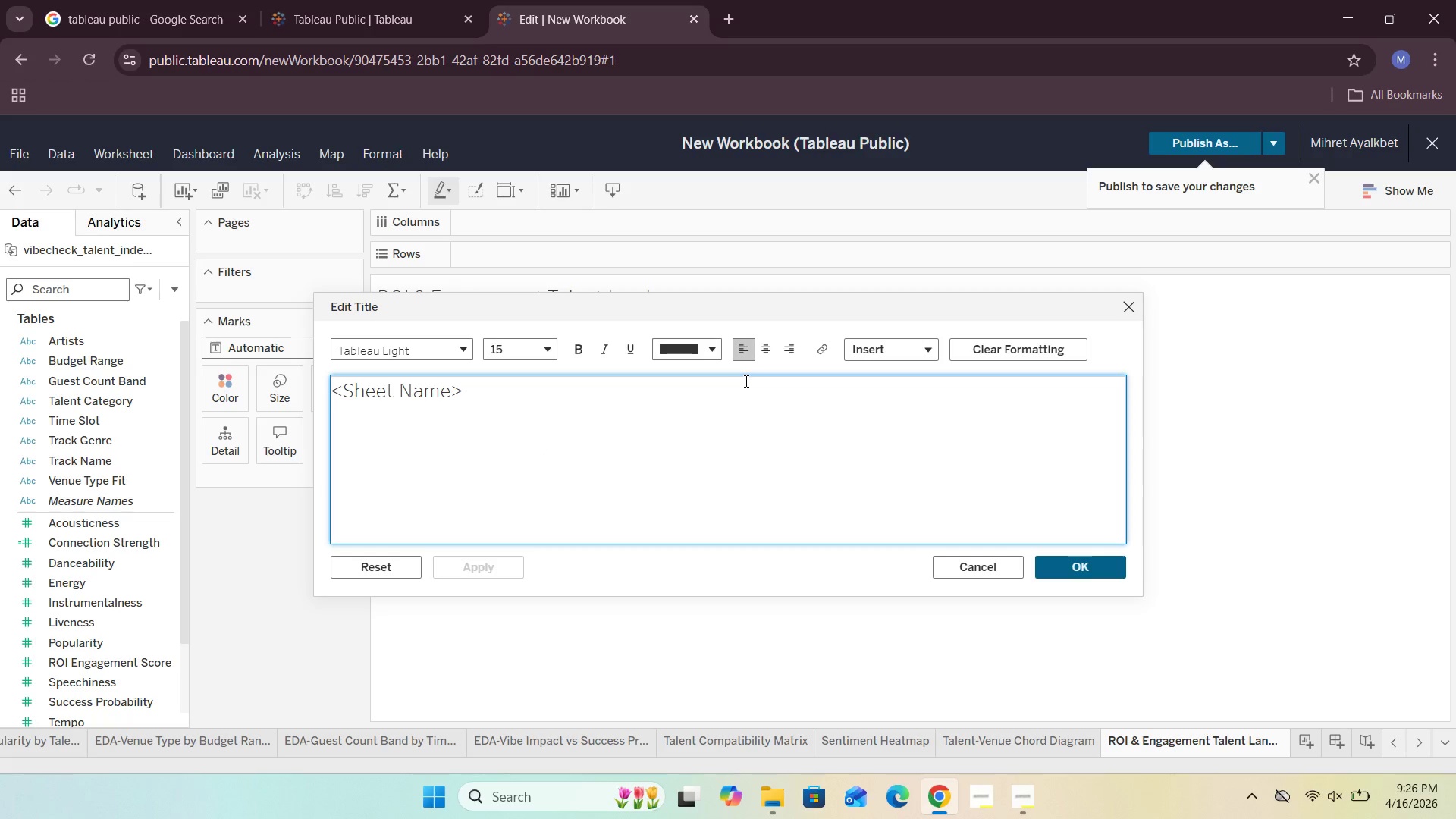 
left_click([768, 344])
 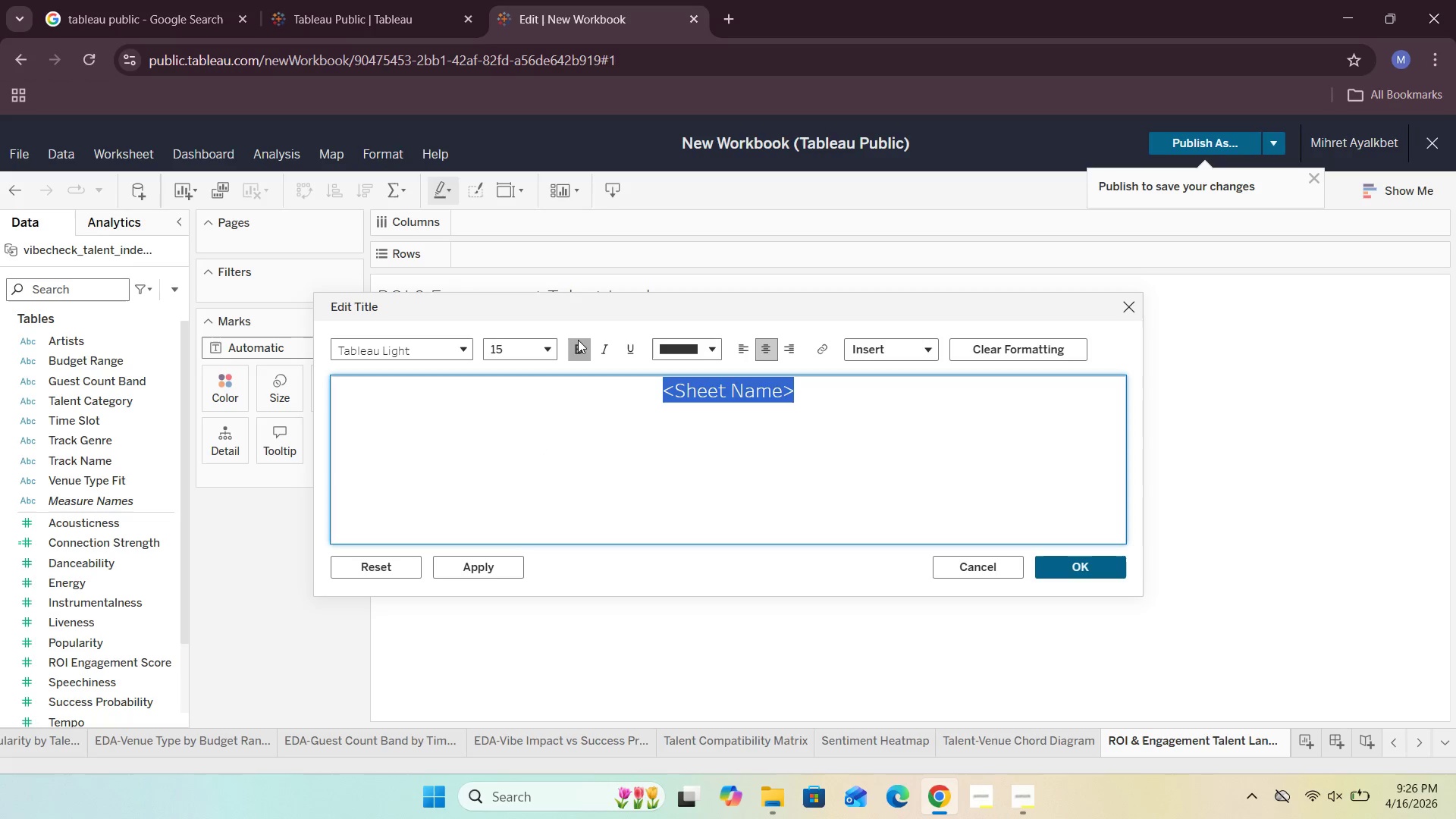 
left_click([576, 342])
 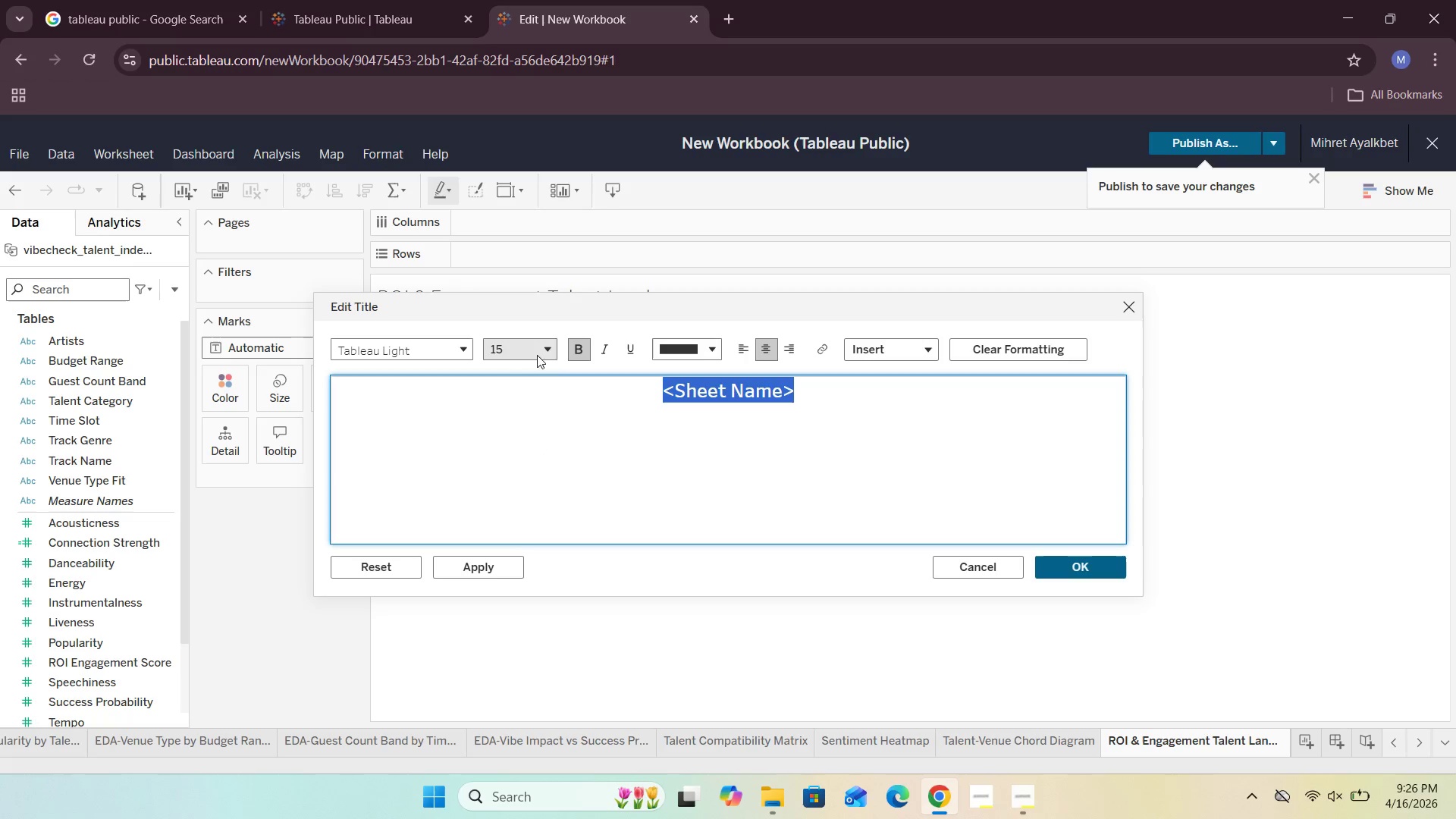 
left_click([551, 347])
 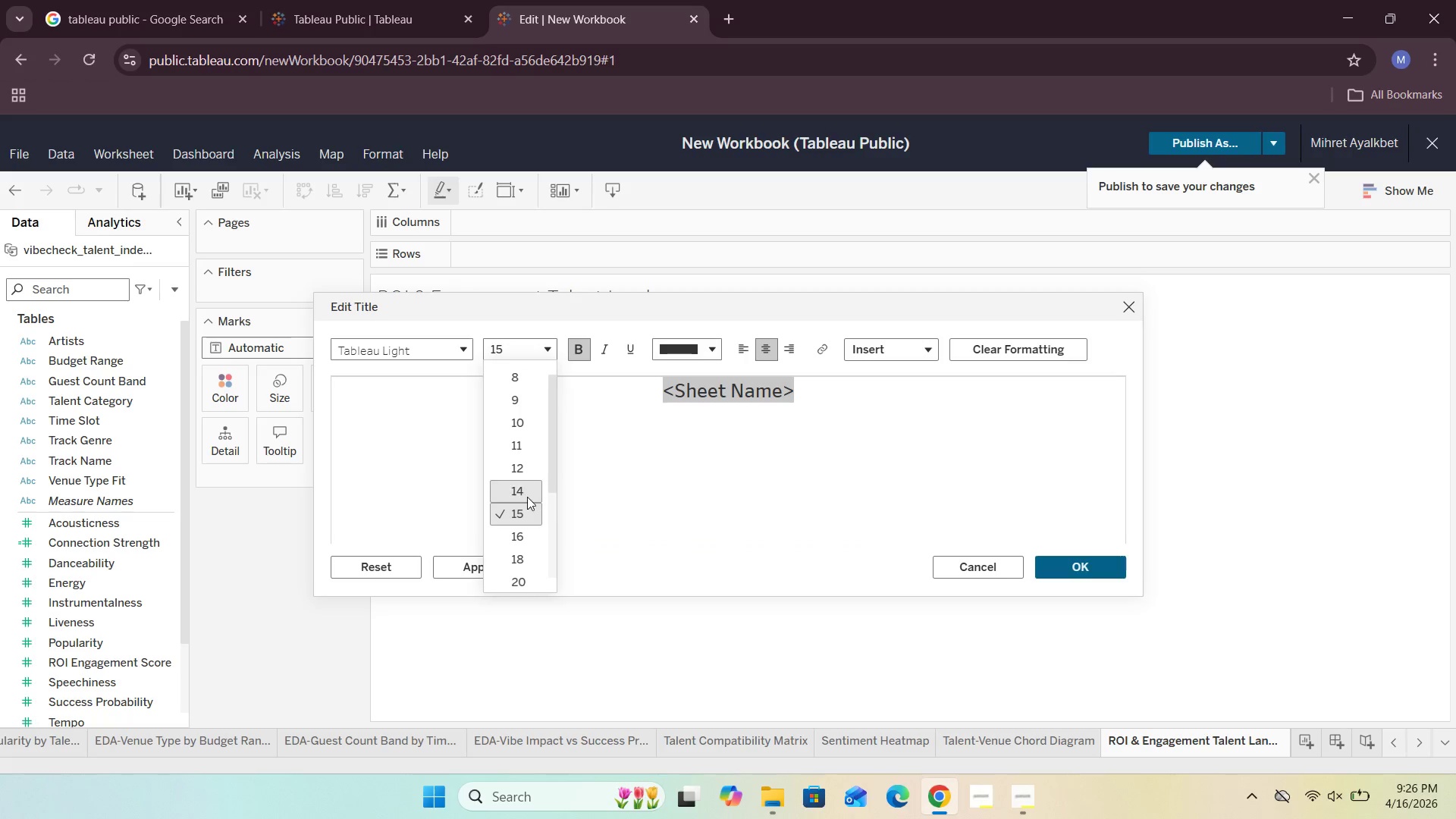 
left_click([521, 497])
 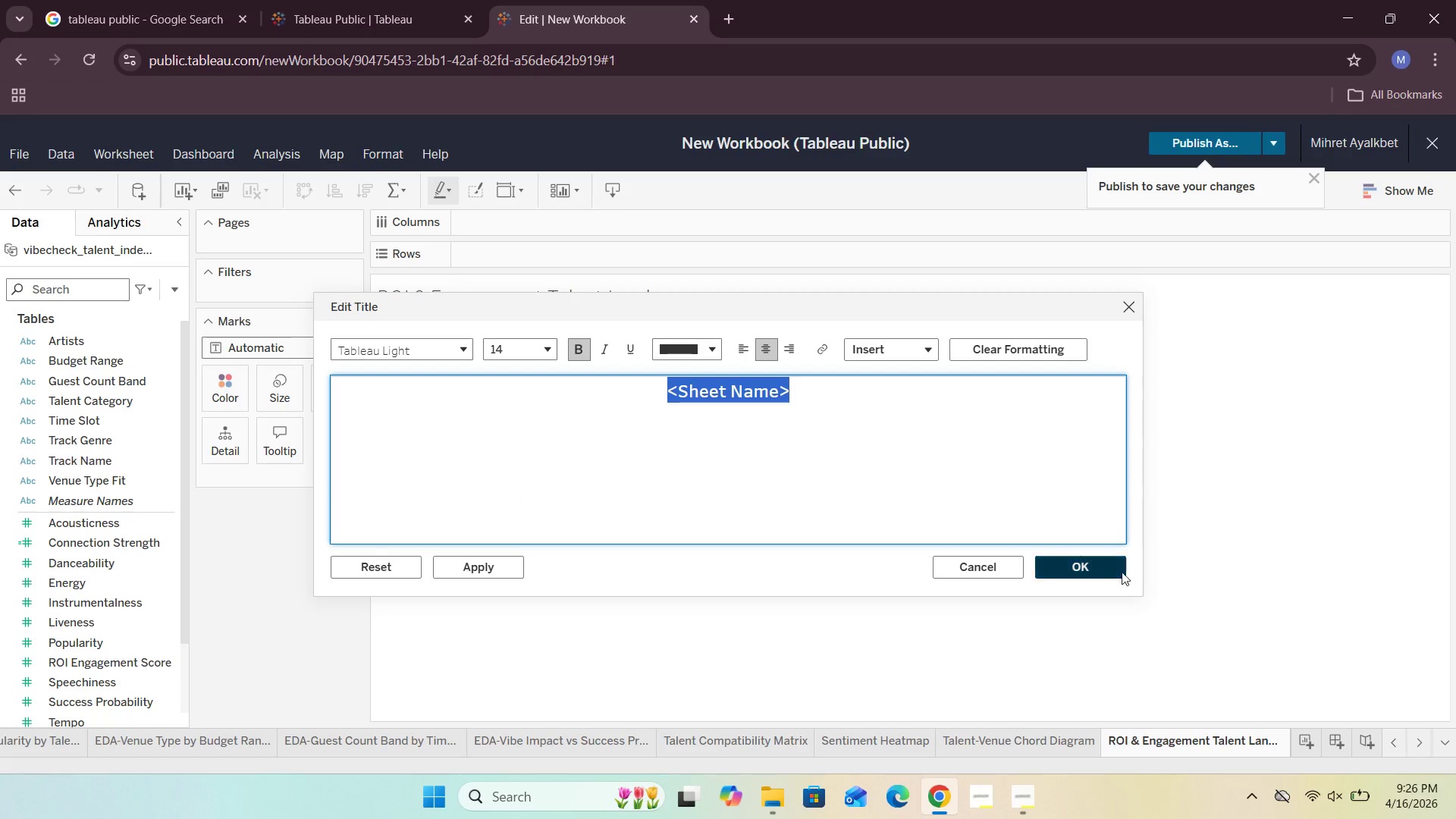 
left_click([1101, 568])
 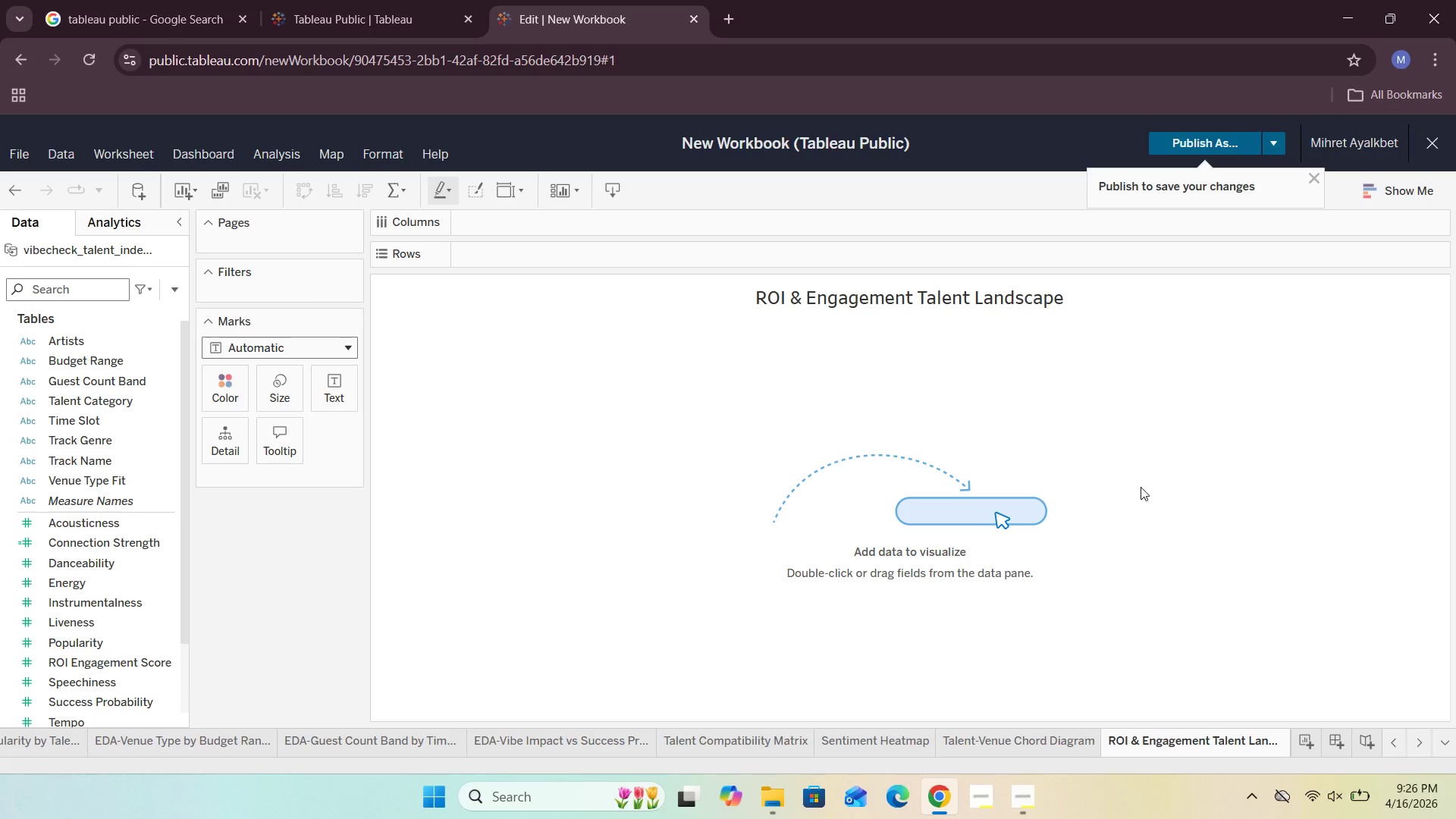 
wait(9.08)
 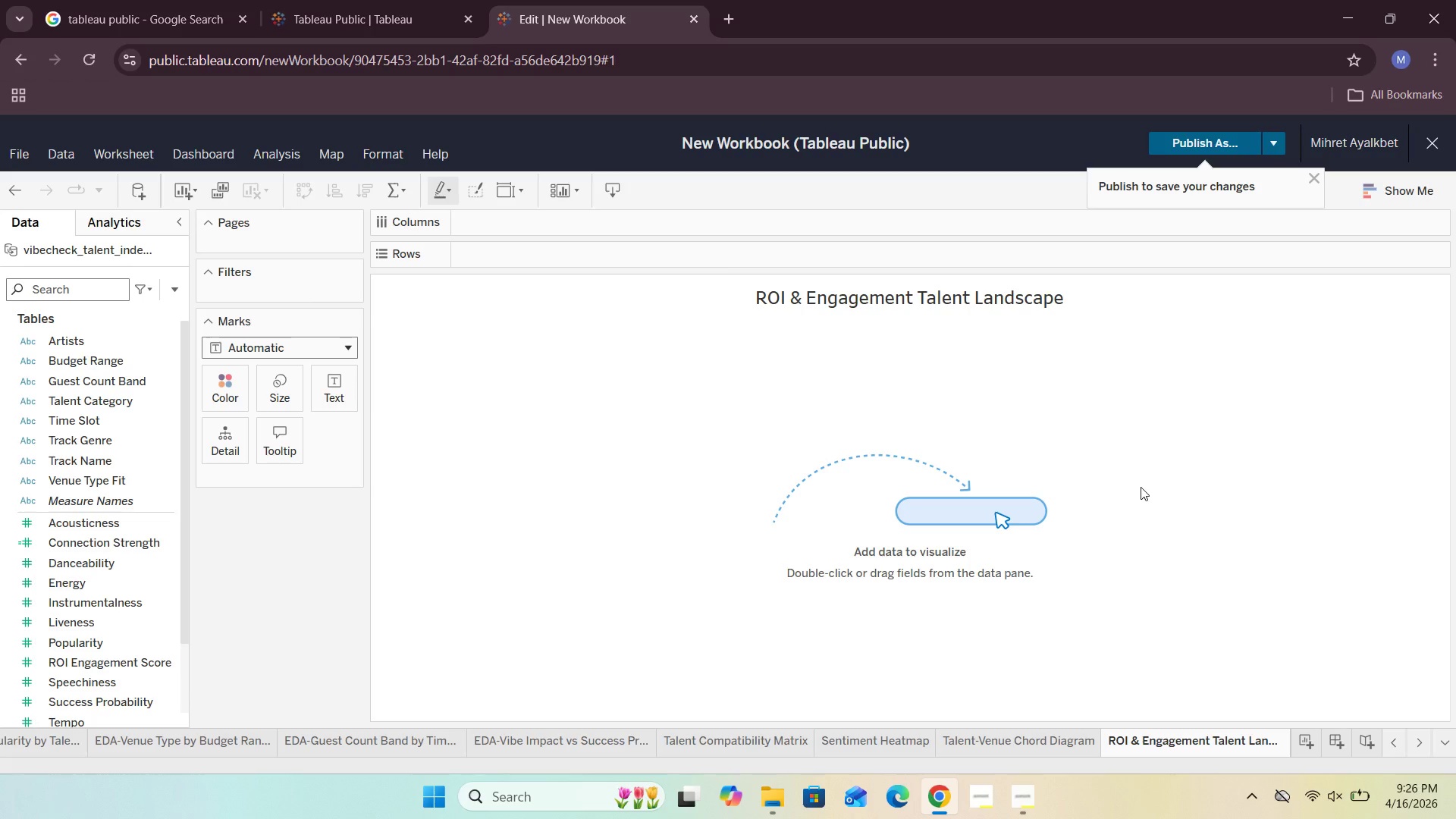 
left_click([344, 348])
 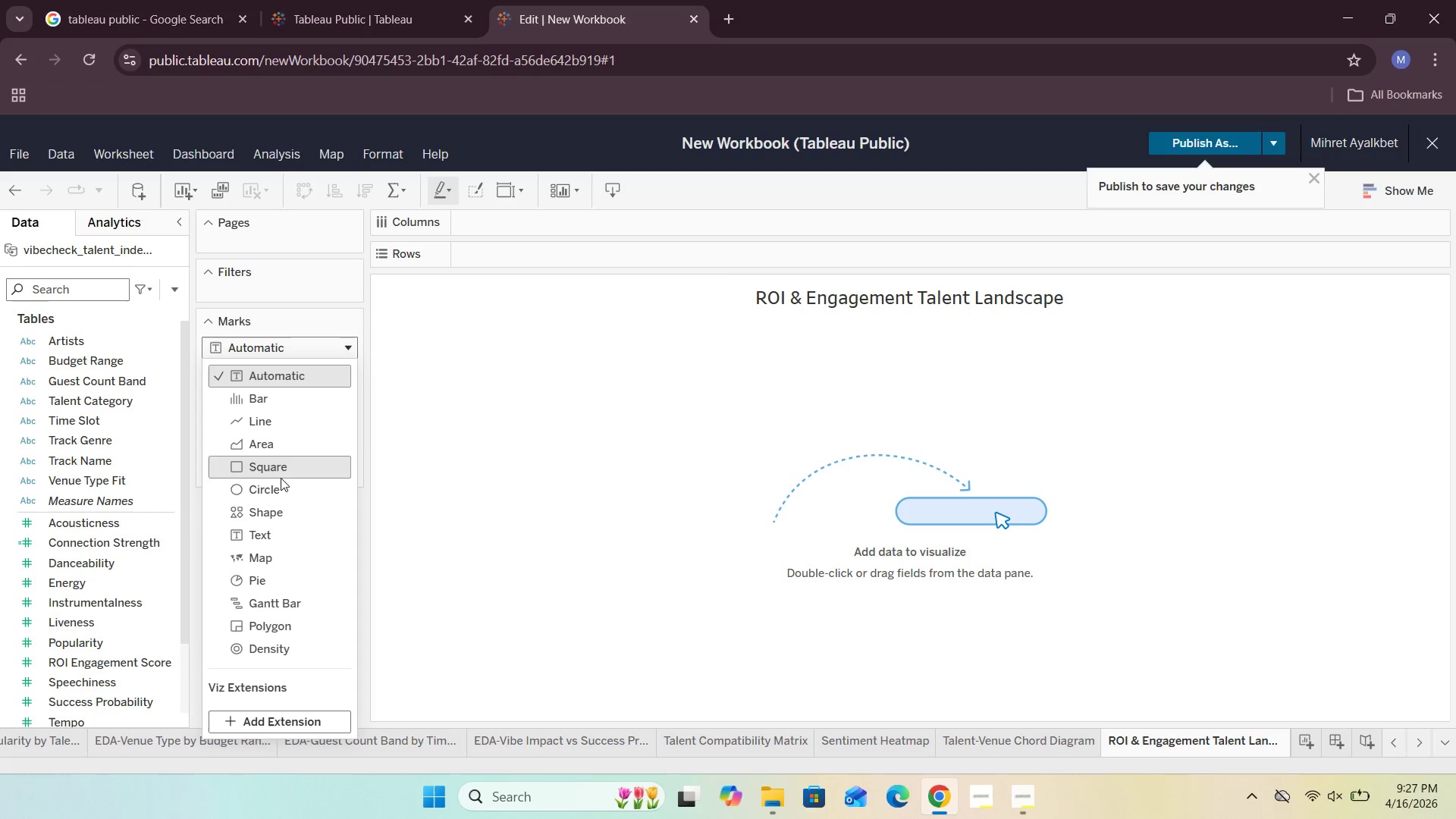 
left_click([278, 485])
 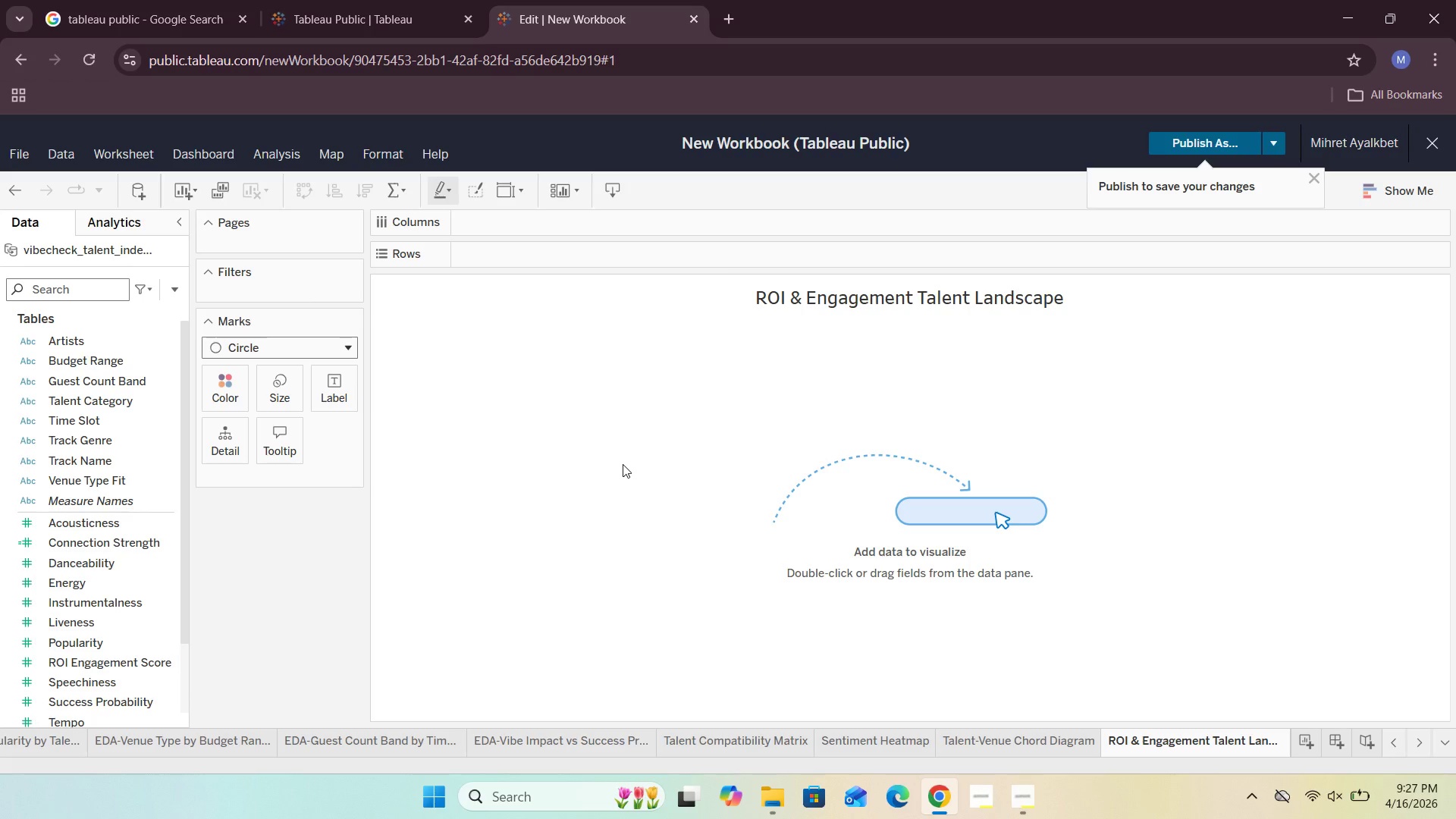 
wait(13.32)
 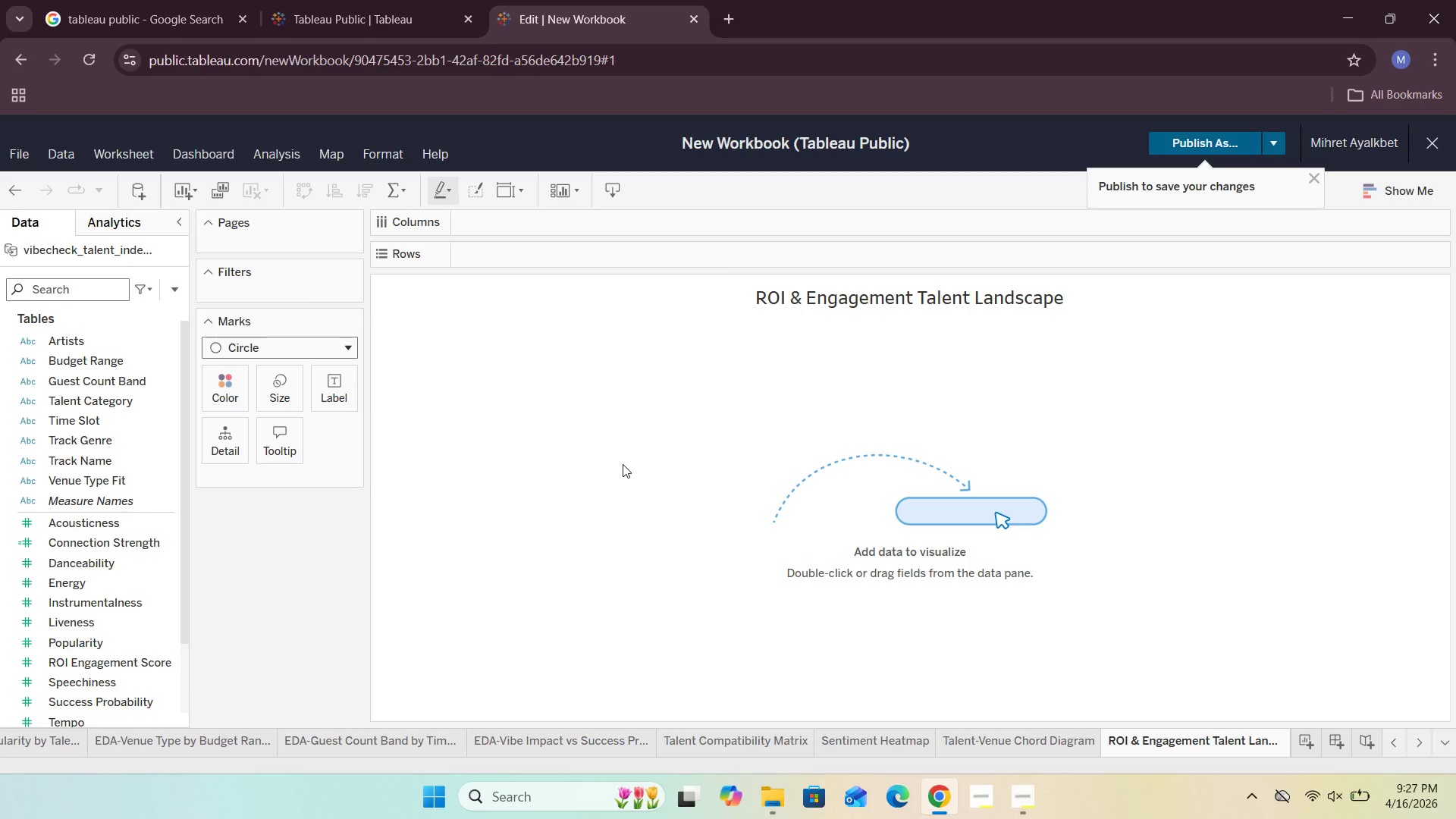 
mouse_move([135, 425])
 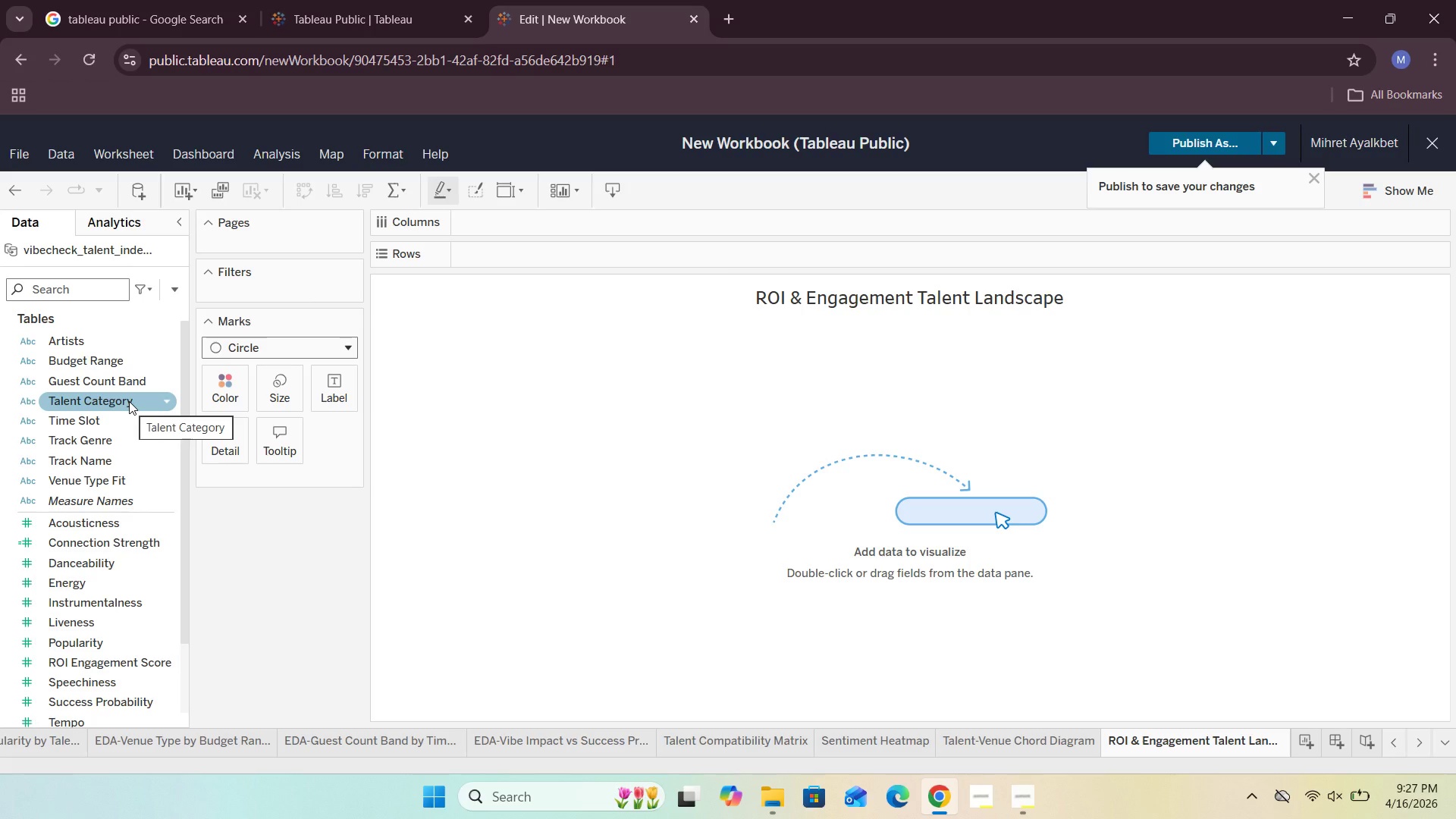 
left_click_drag(start_coordinate=[129, 401], to_coordinate=[321, 390])
 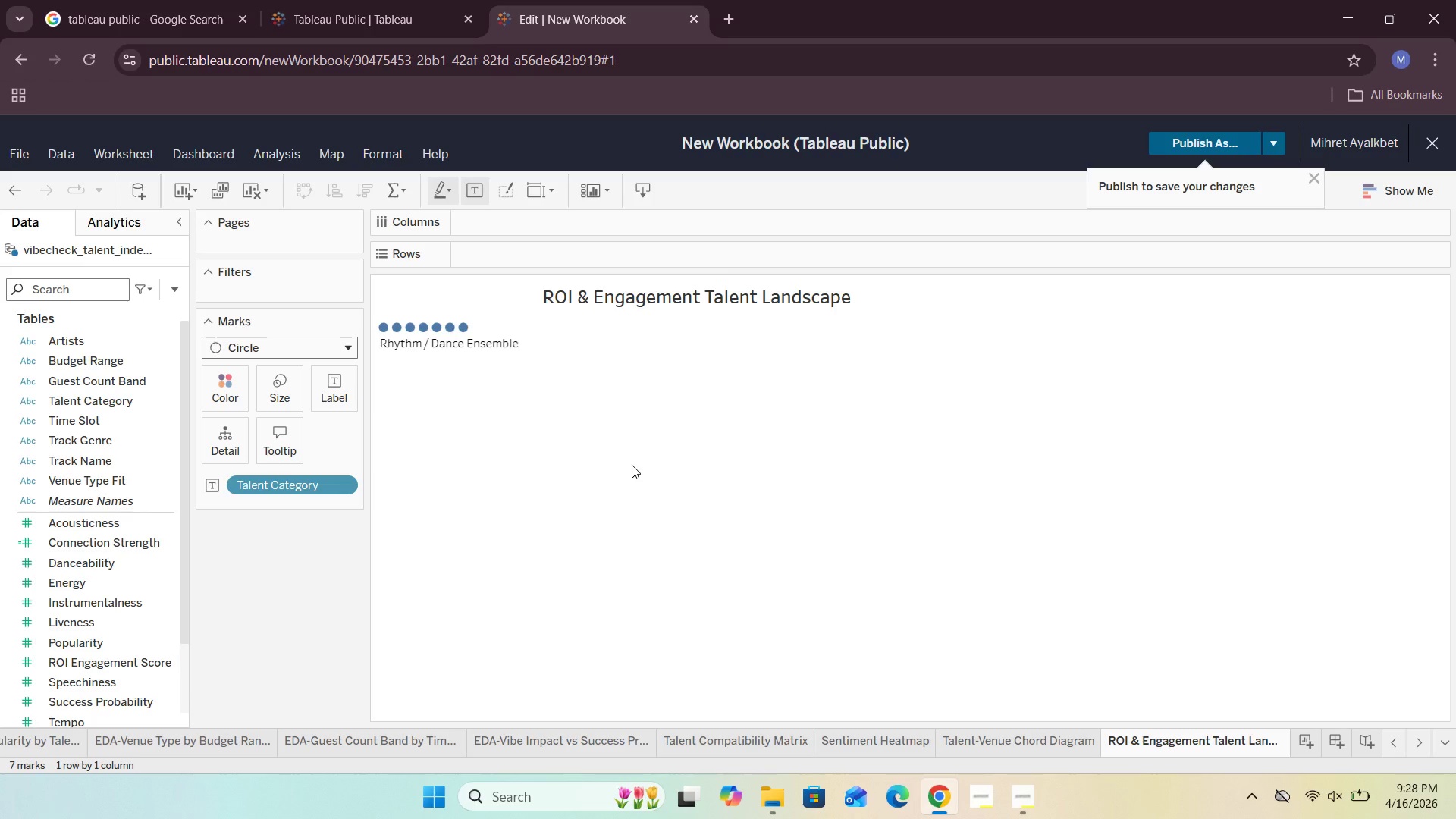 
wait(38.14)
 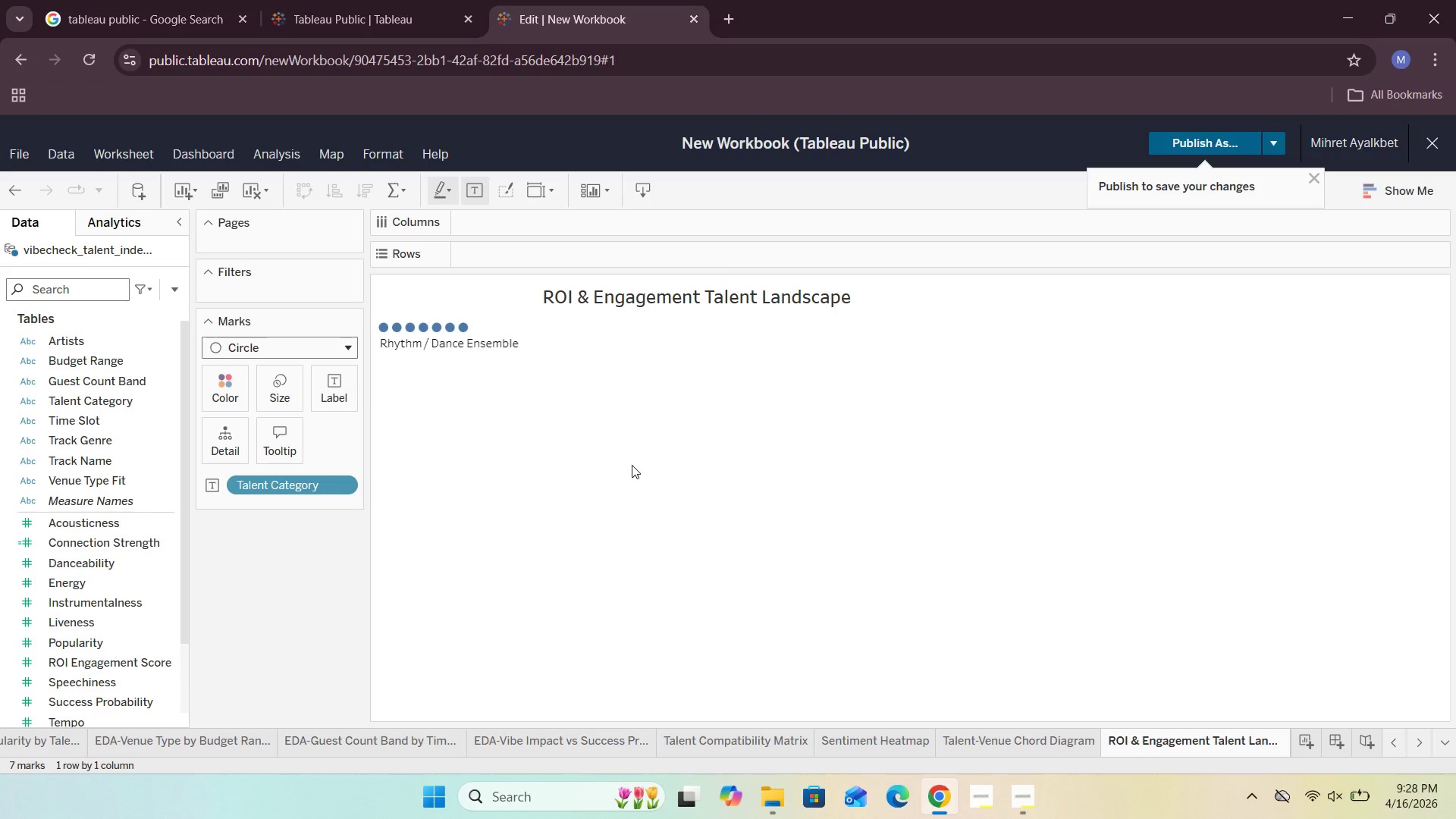 
scroll: coordinate [139, 618], scroll_direction: down, amount: 4.0
 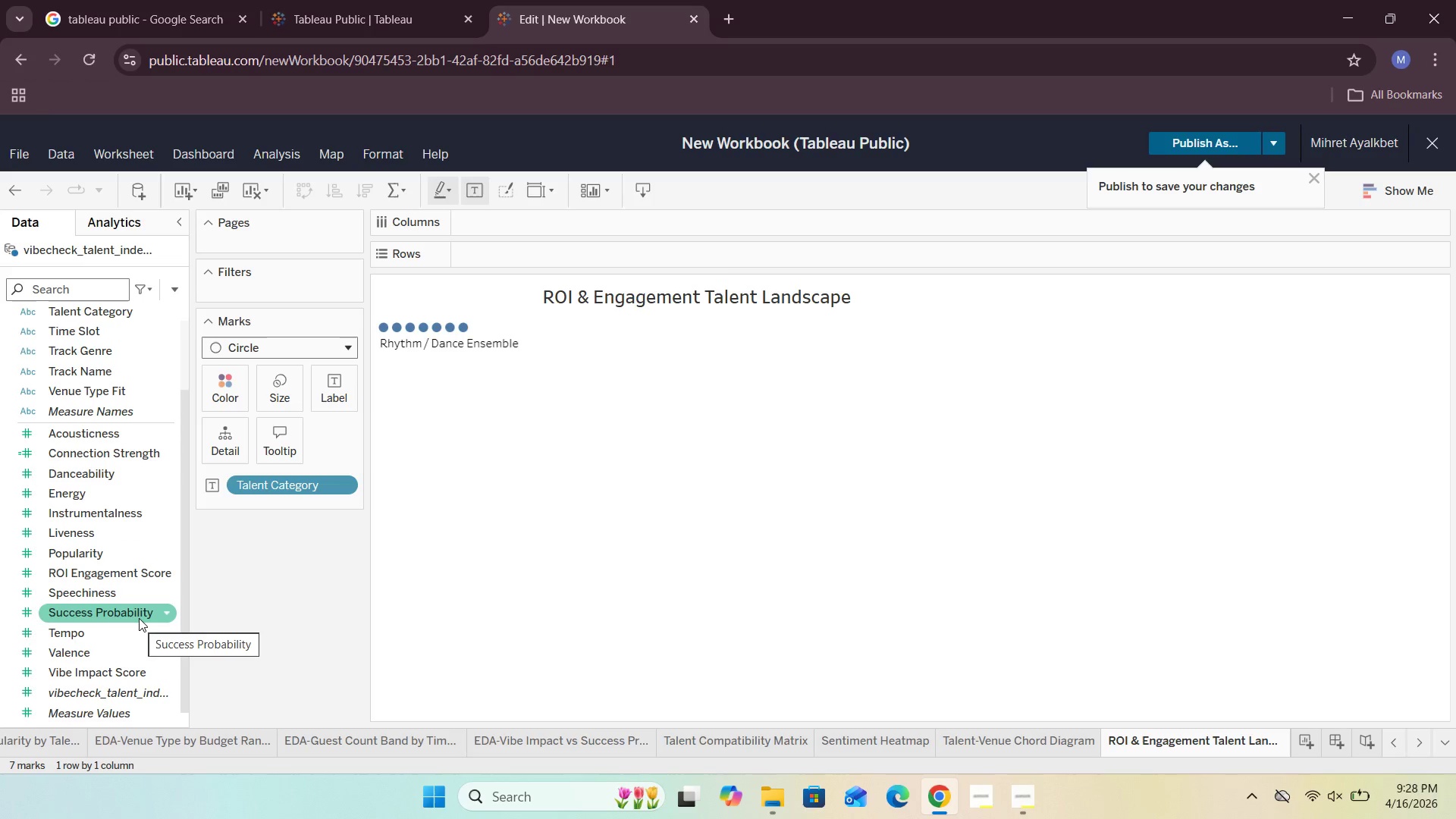 
scroll: coordinate [139, 618], scroll_direction: up, amount: 6.0
 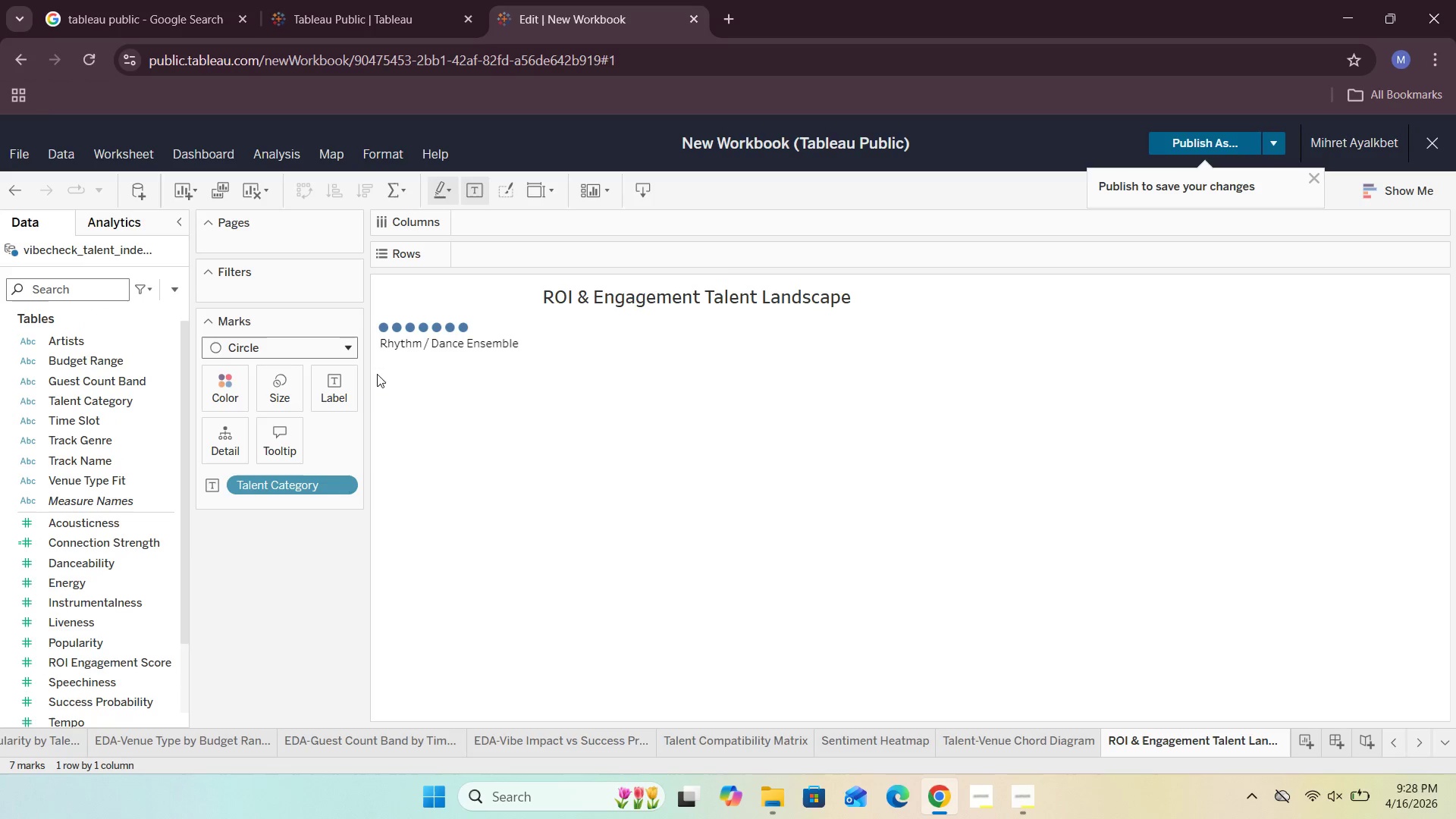 
mouse_move([406, 329])
 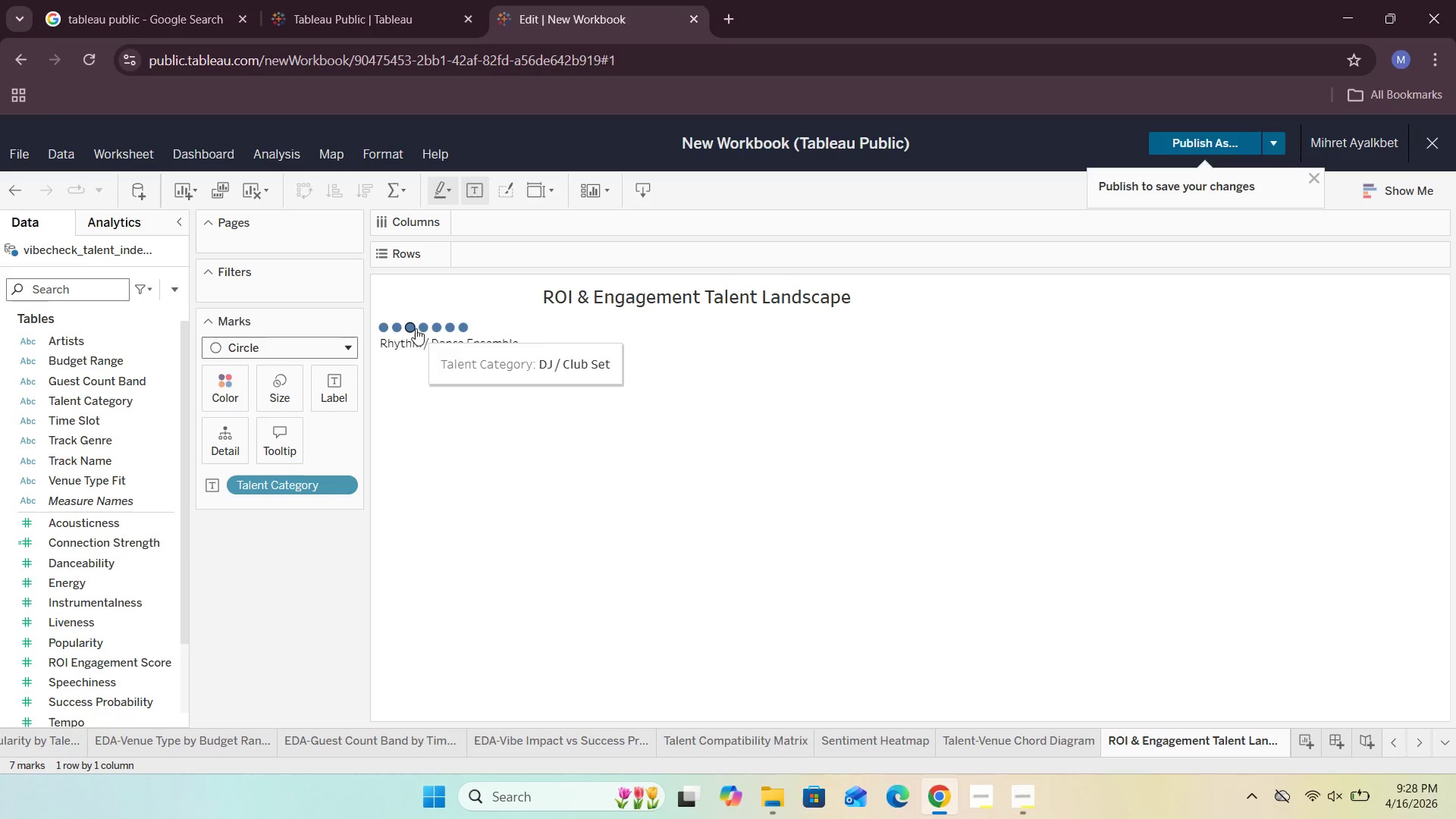 
mouse_move([438, 325])
 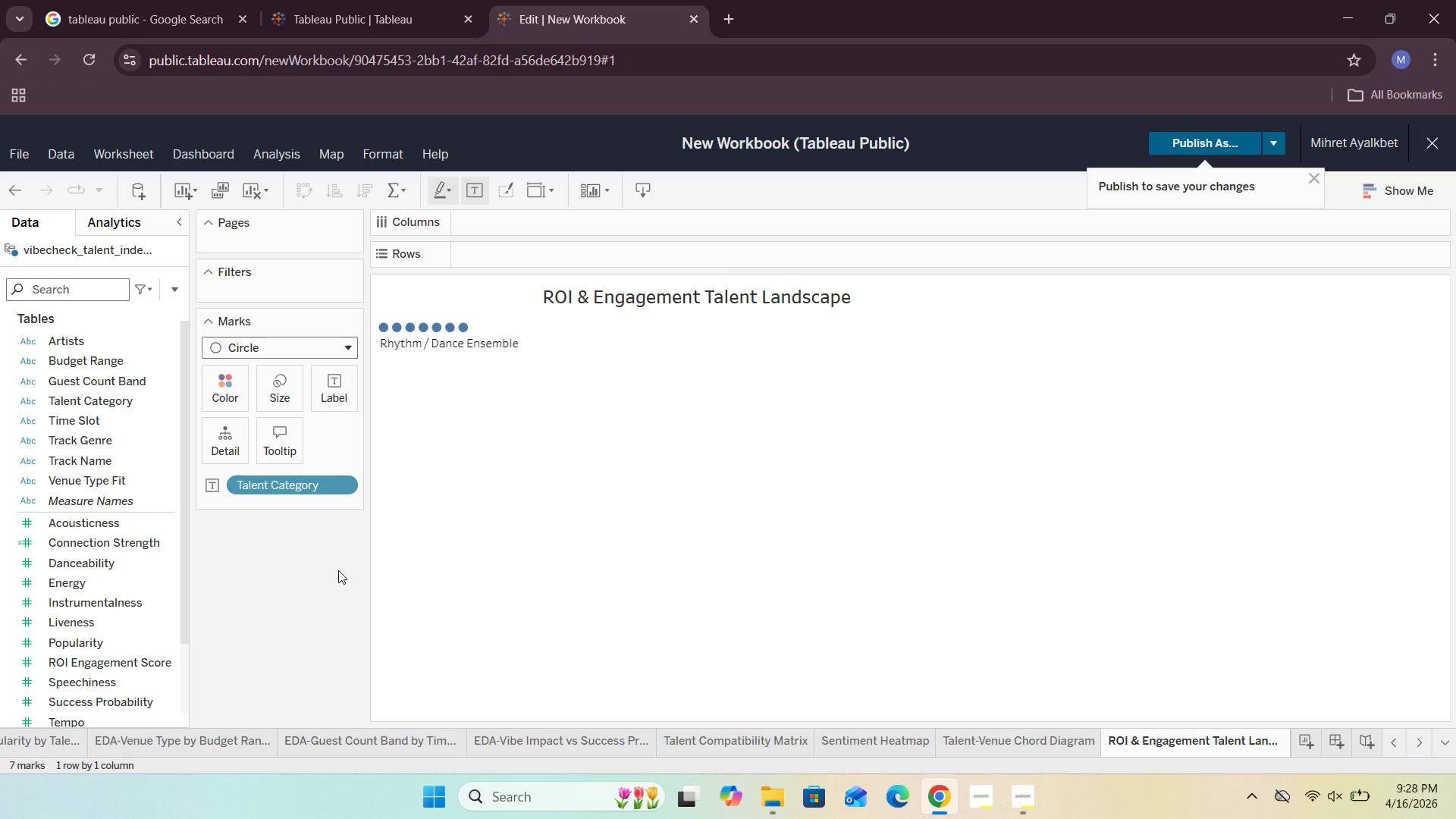 
wait(14.11)
 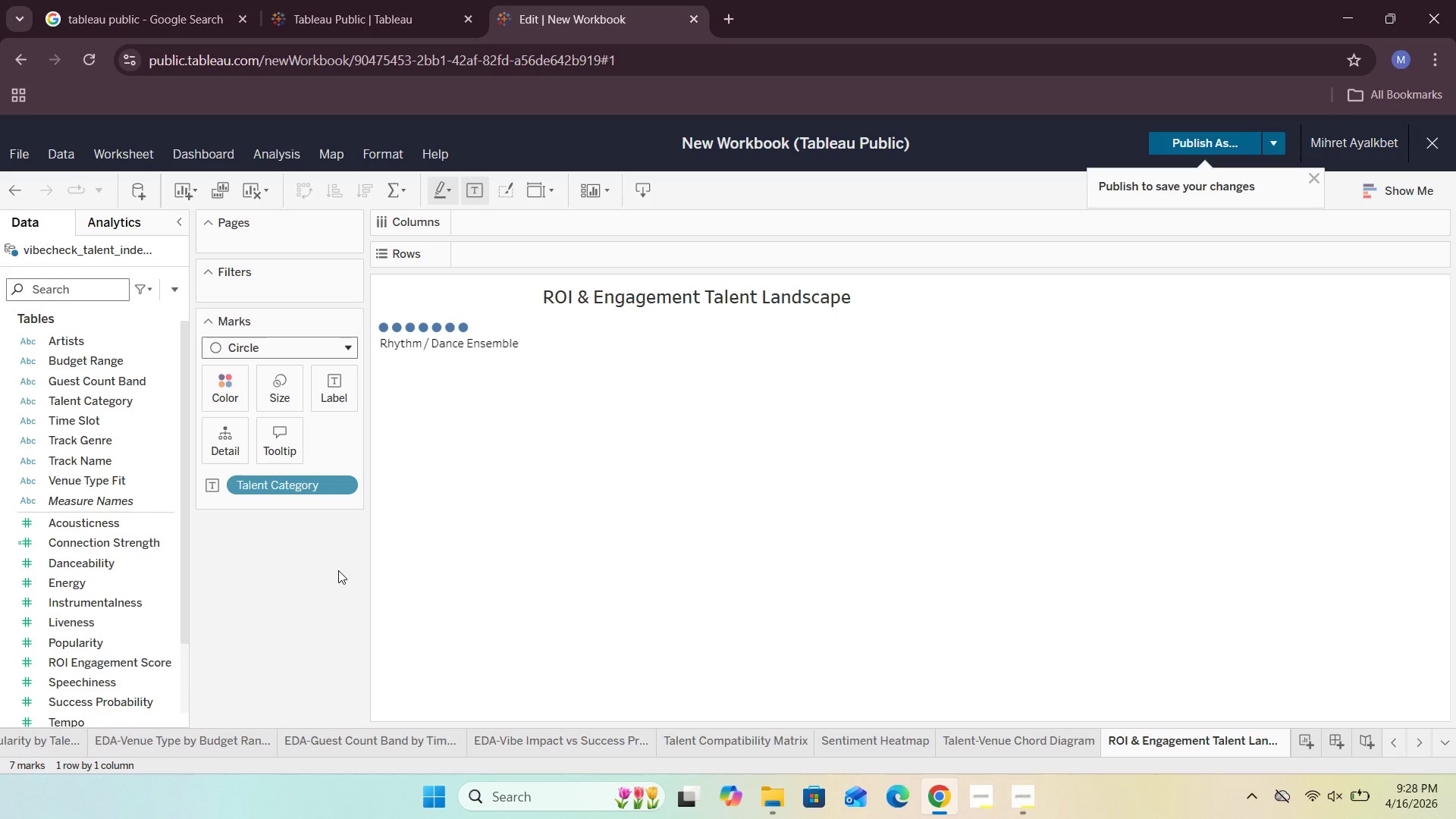 
scroll: coordinate [138, 582], scroll_direction: down, amount: 3.0
 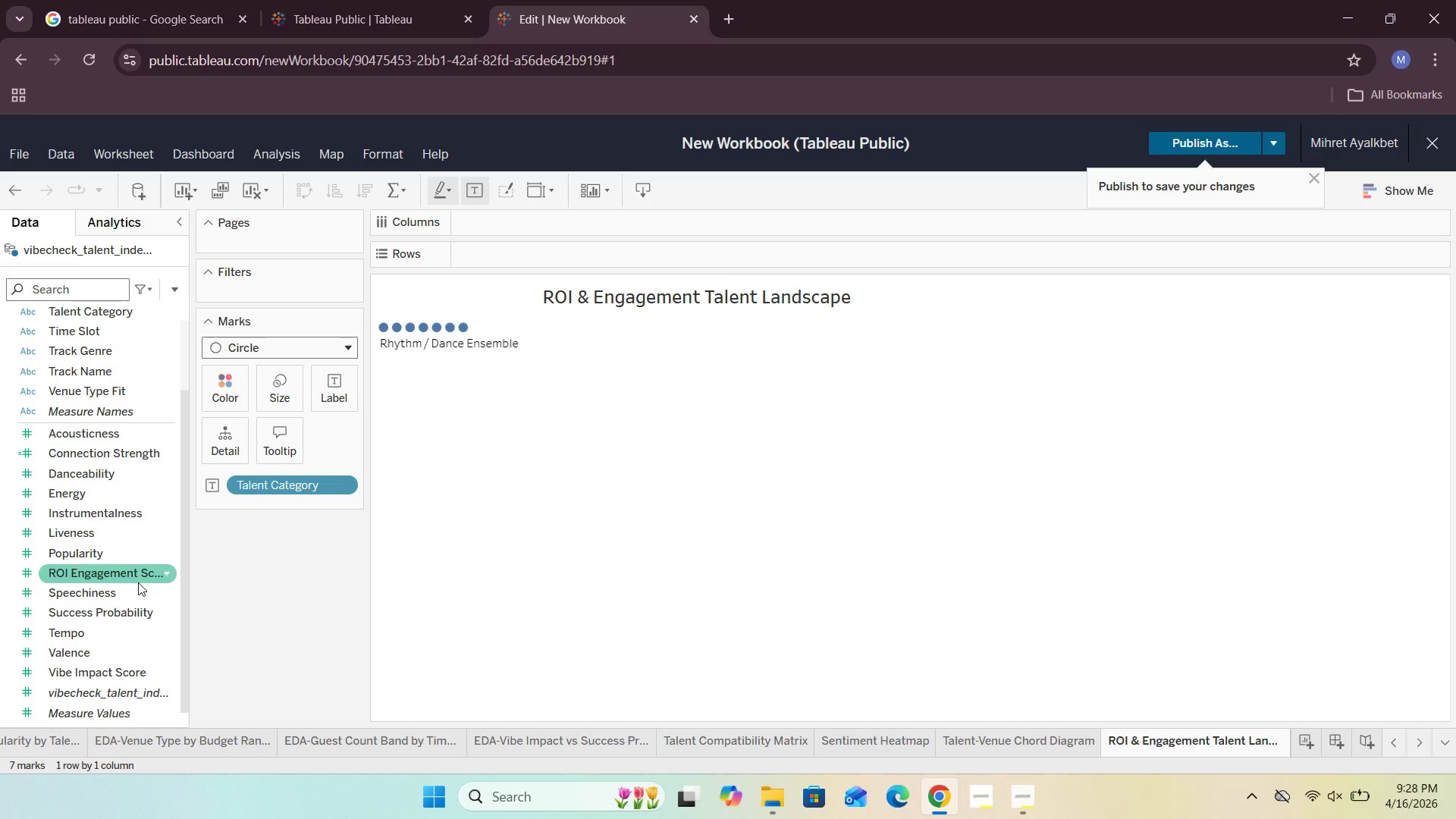 
scroll: coordinate [135, 583], scroll_direction: up, amount: 7.0
 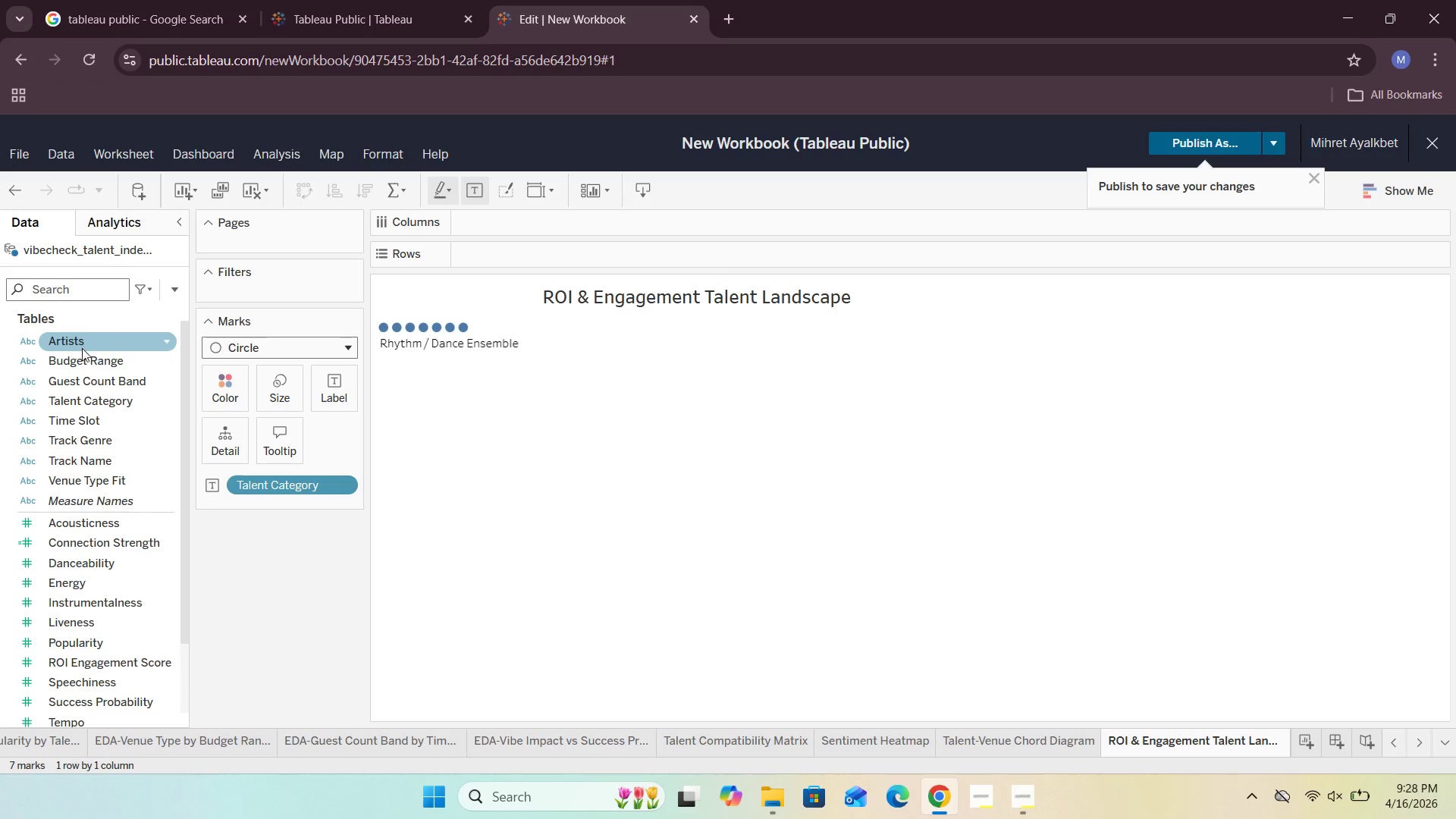 
left_click_drag(start_coordinate=[85, 362], to_coordinate=[237, 386])
 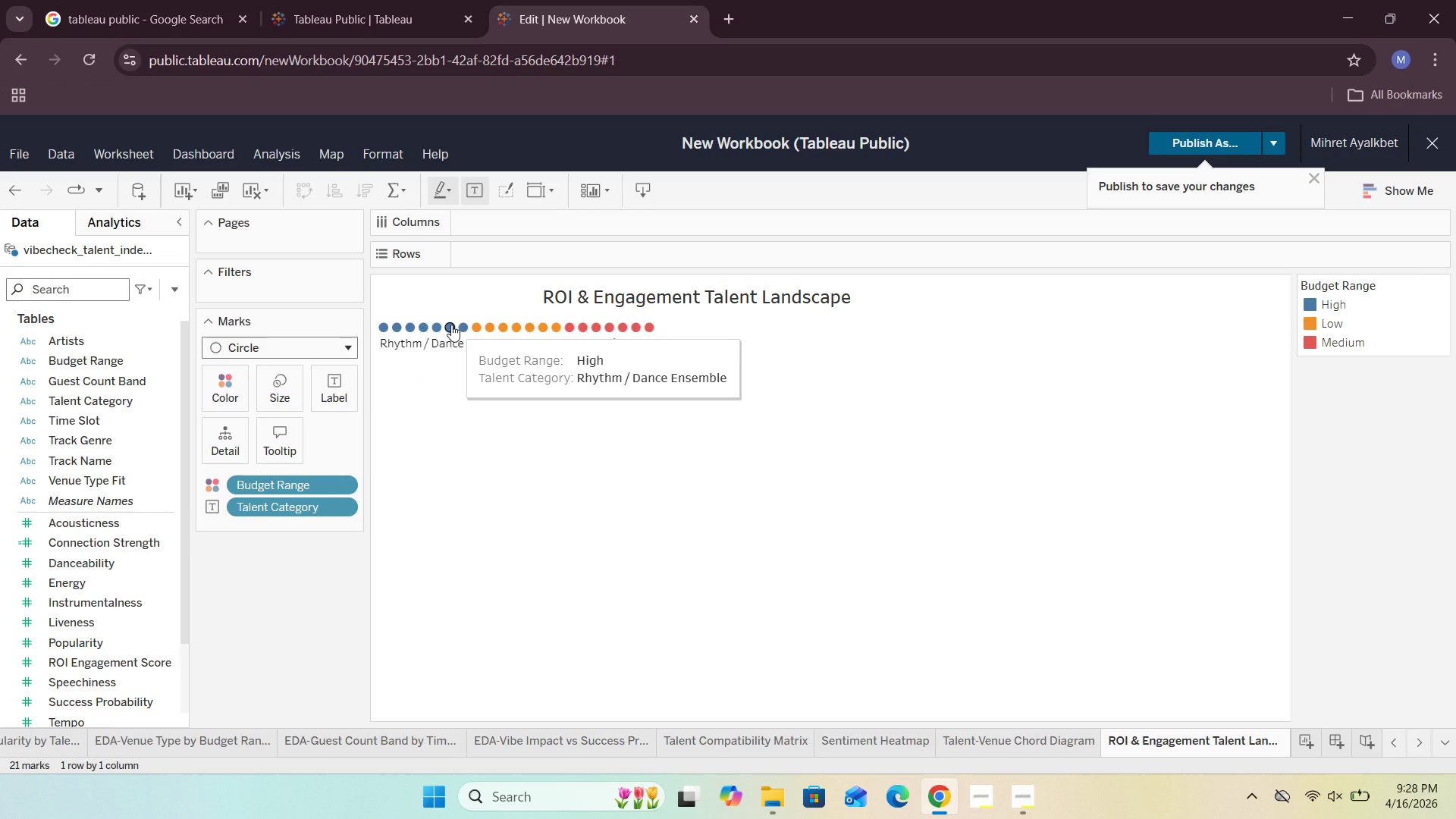 
wait(6.34)
 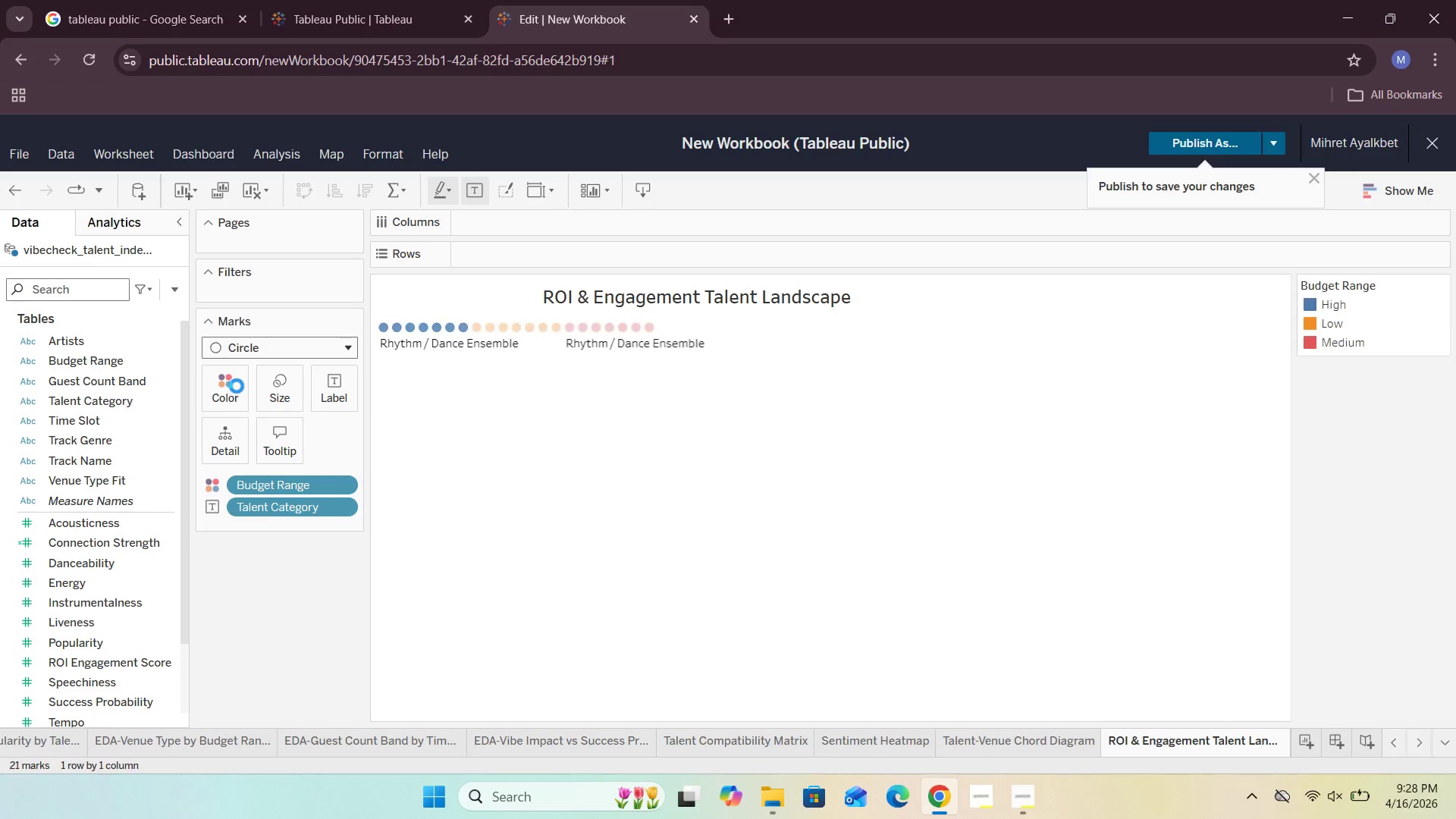 
mouse_move([409, 326])
 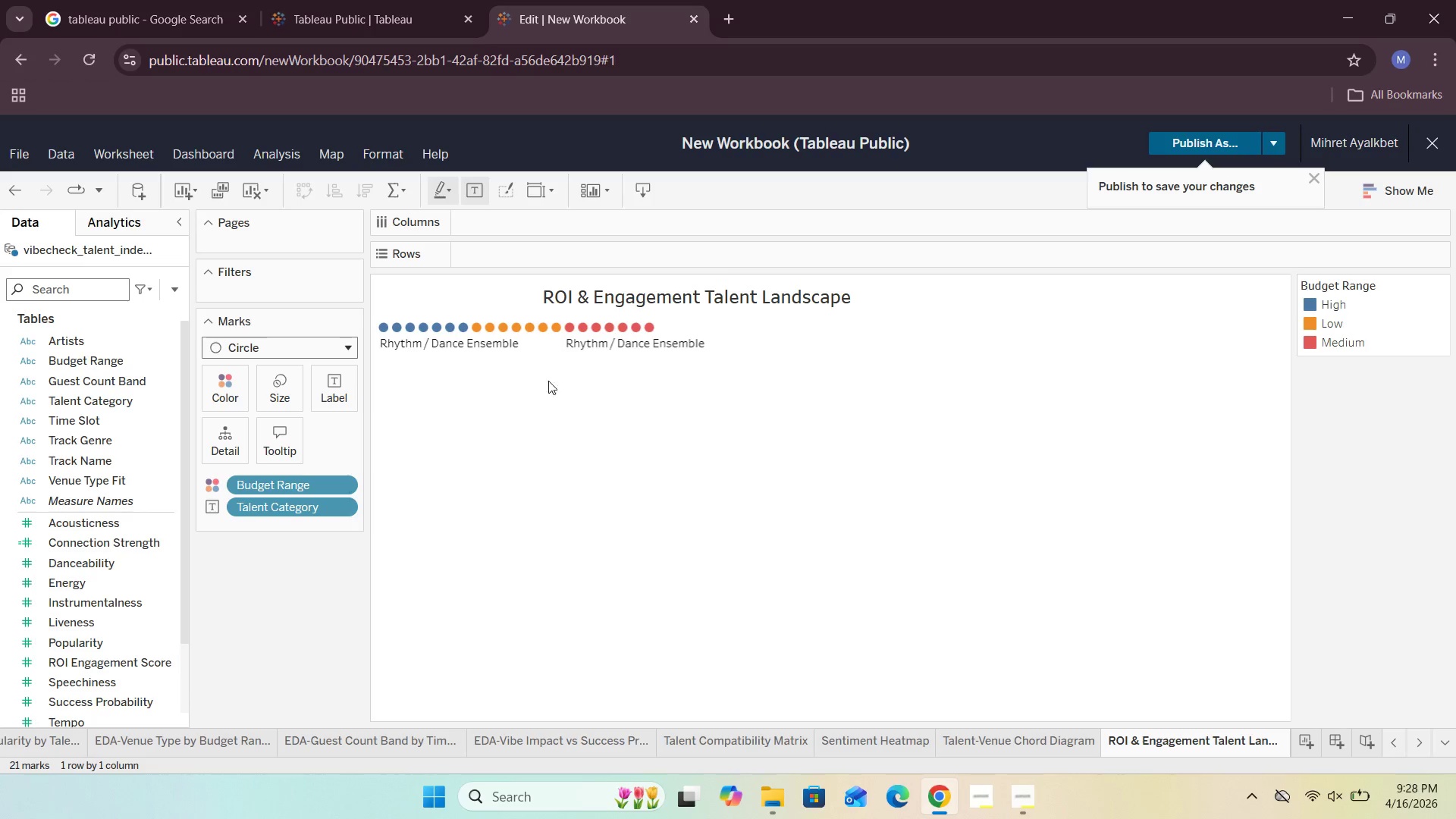 
left_click([287, 395])
 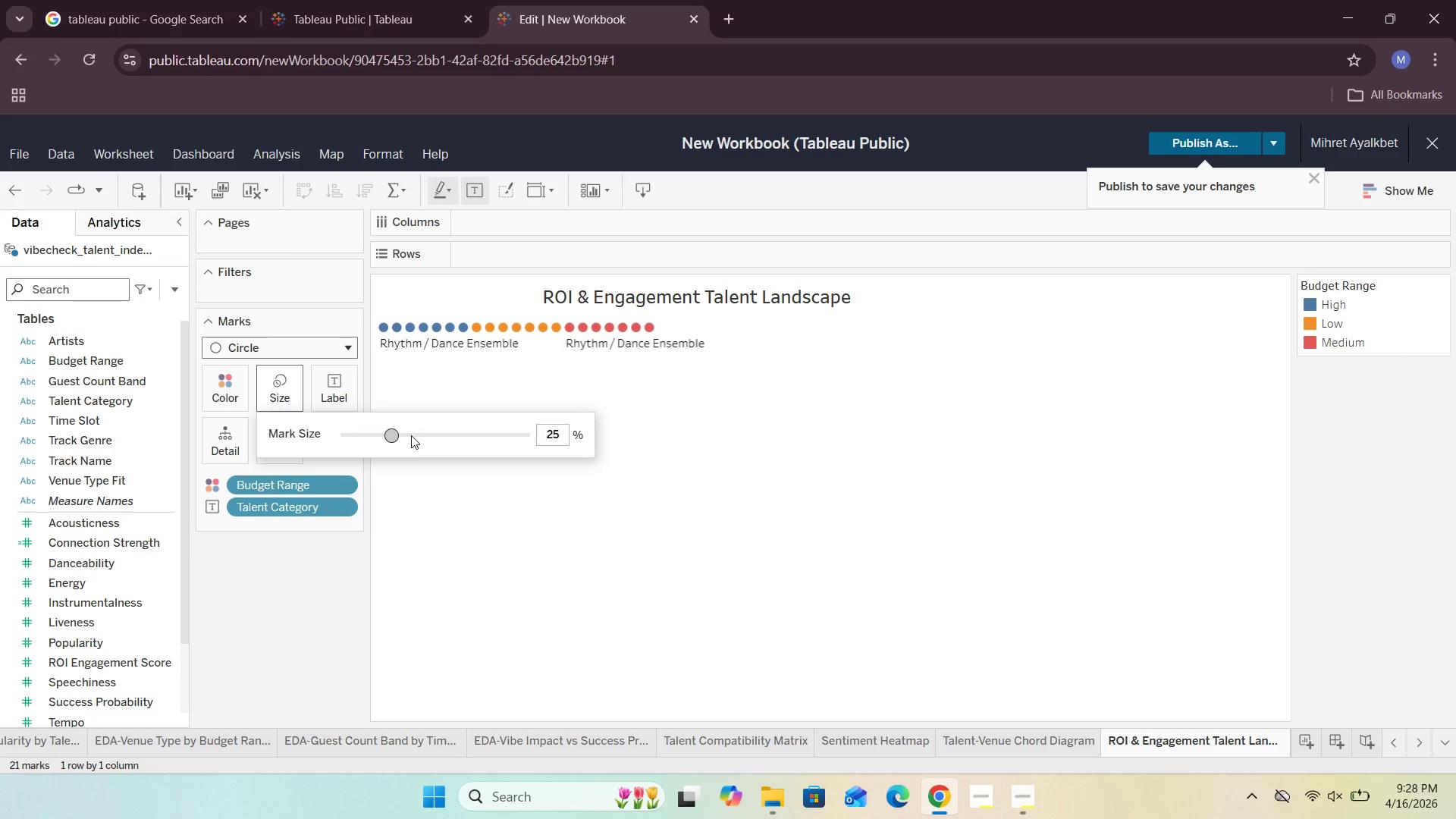 
left_click([409, 435])
 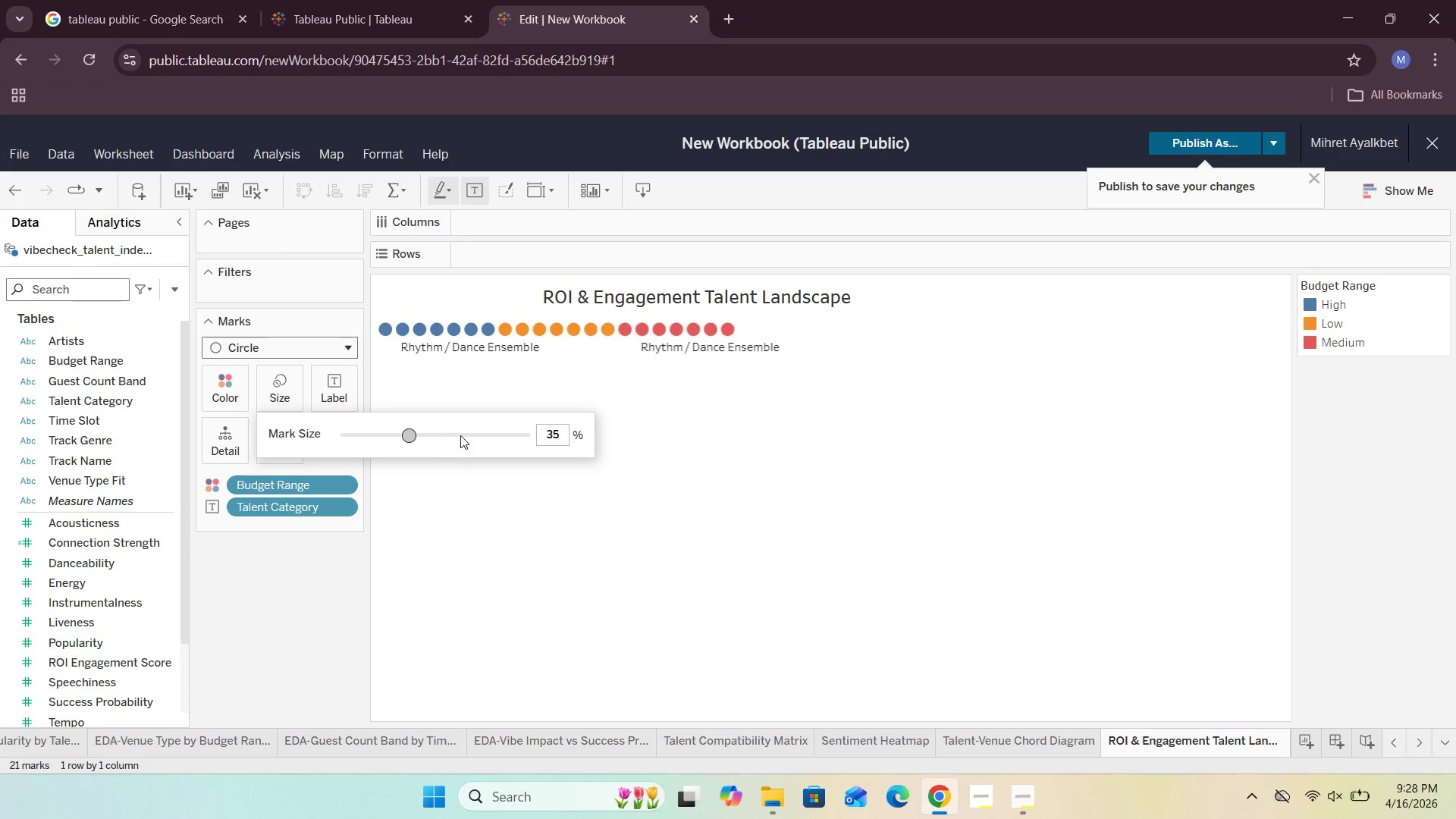 
left_click([482, 438])
 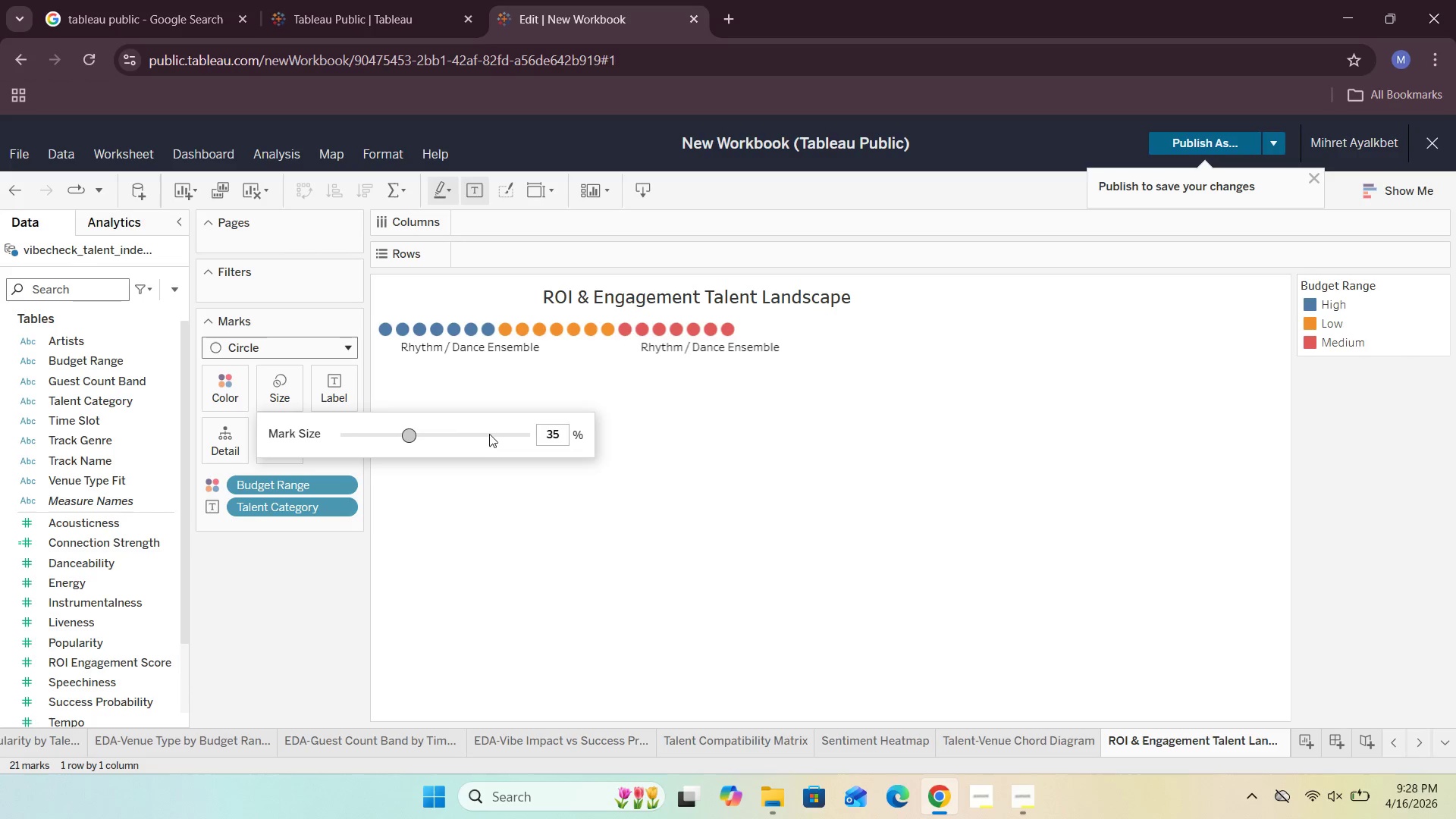 
left_click([489, 434])
 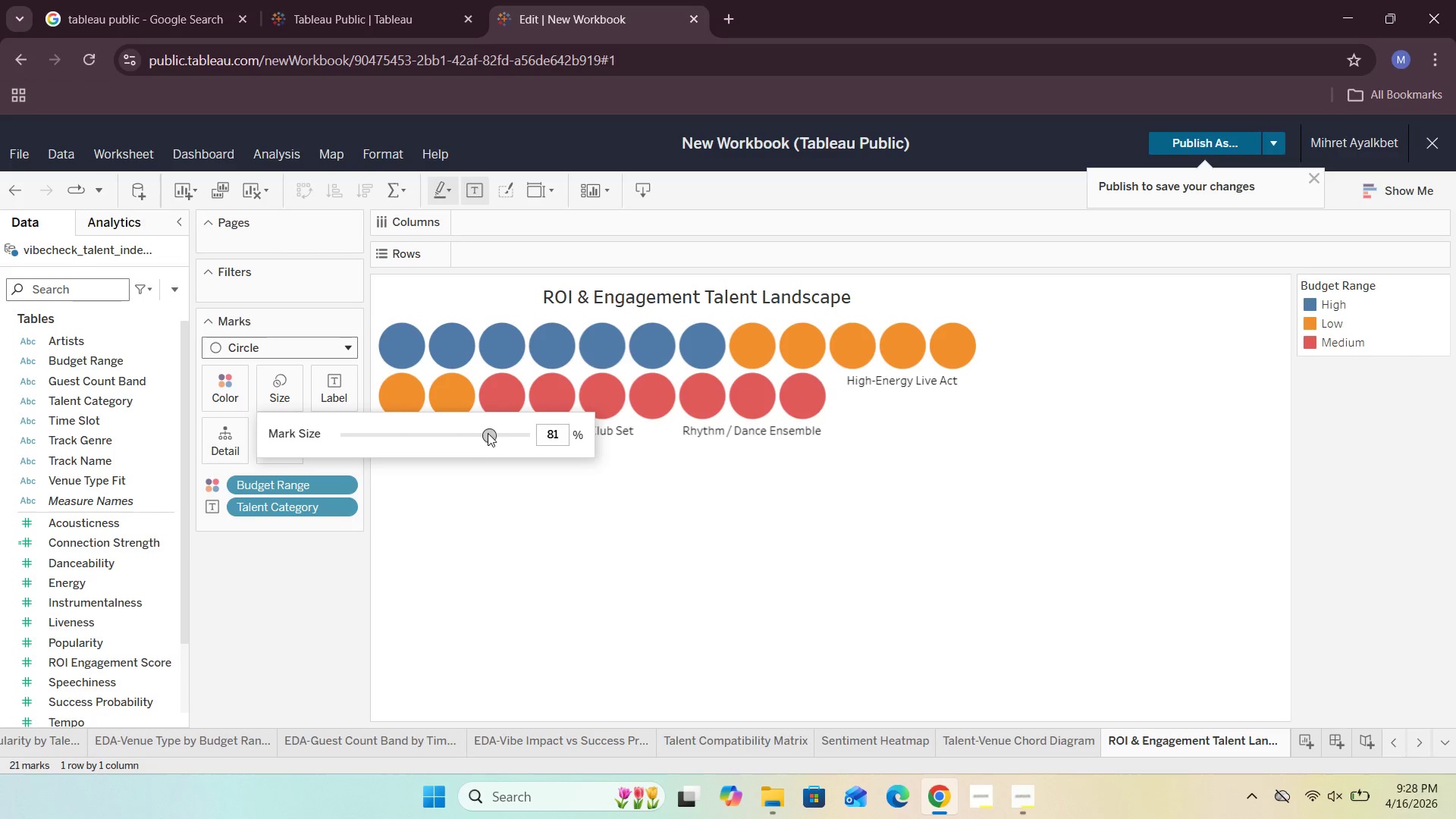 
left_click([456, 434])
 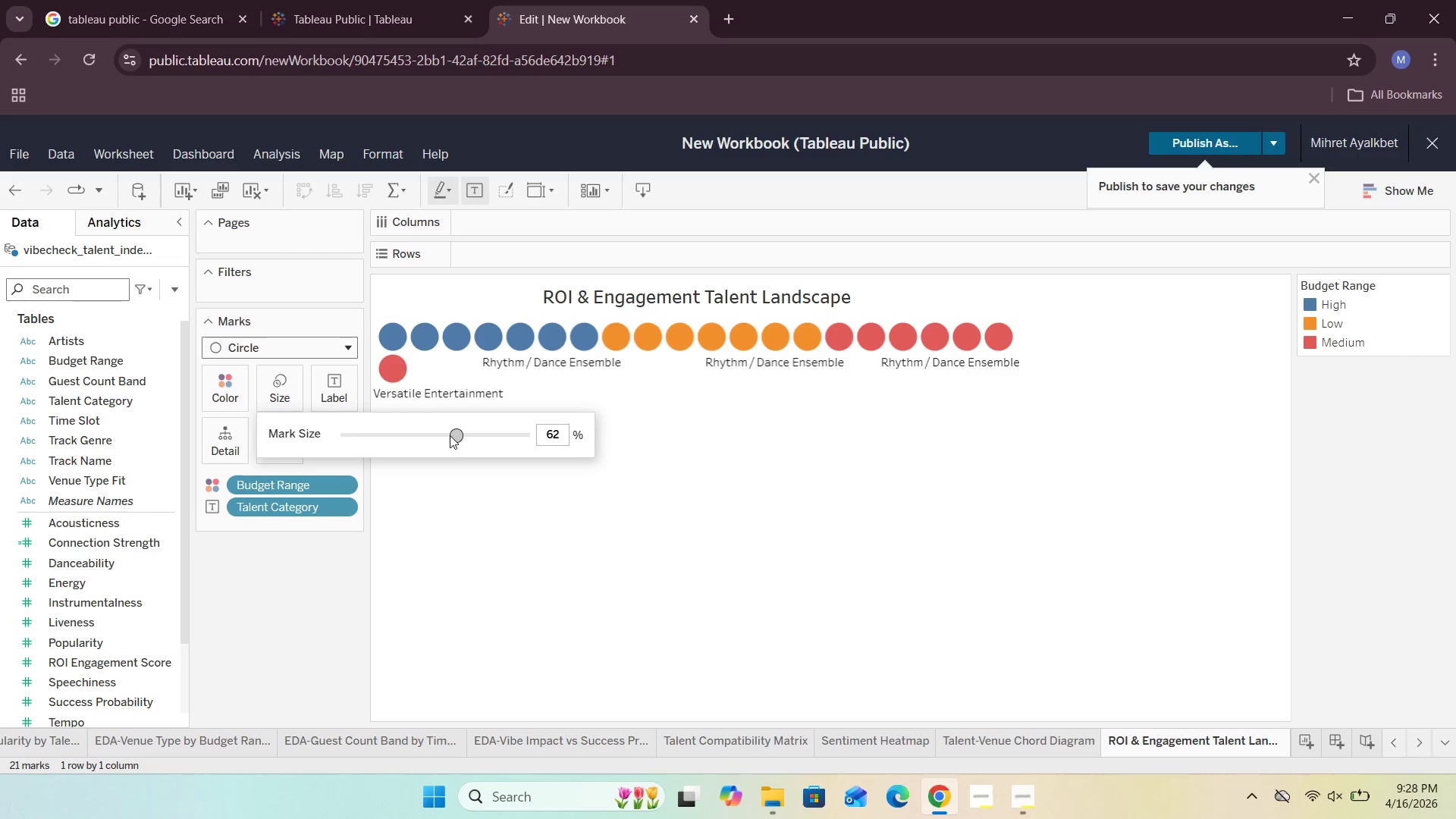 
left_click([472, 435])
 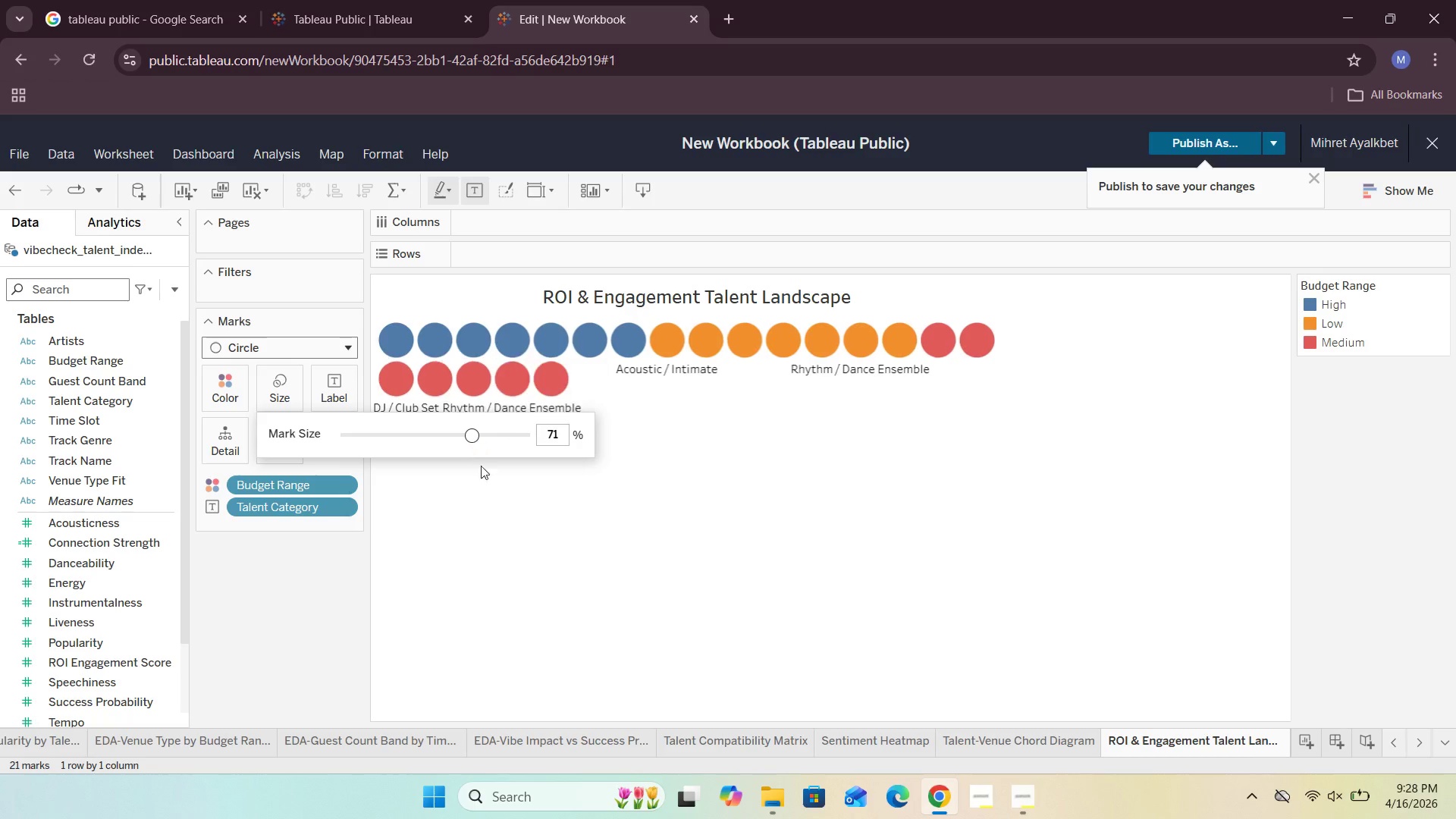 
left_click([491, 515])
 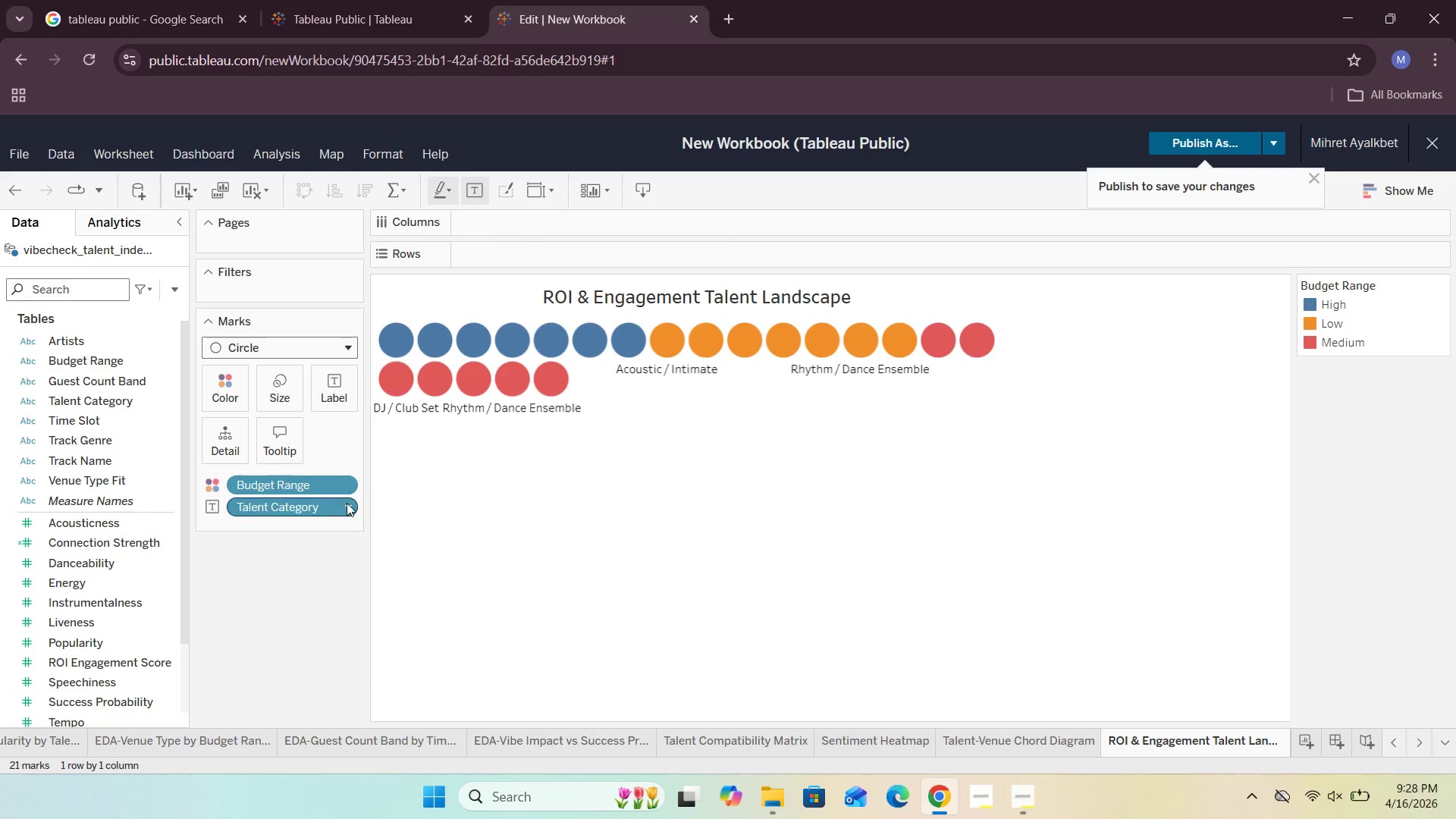 
left_click_drag(start_coordinate=[327, 507], to_coordinate=[329, 550])
 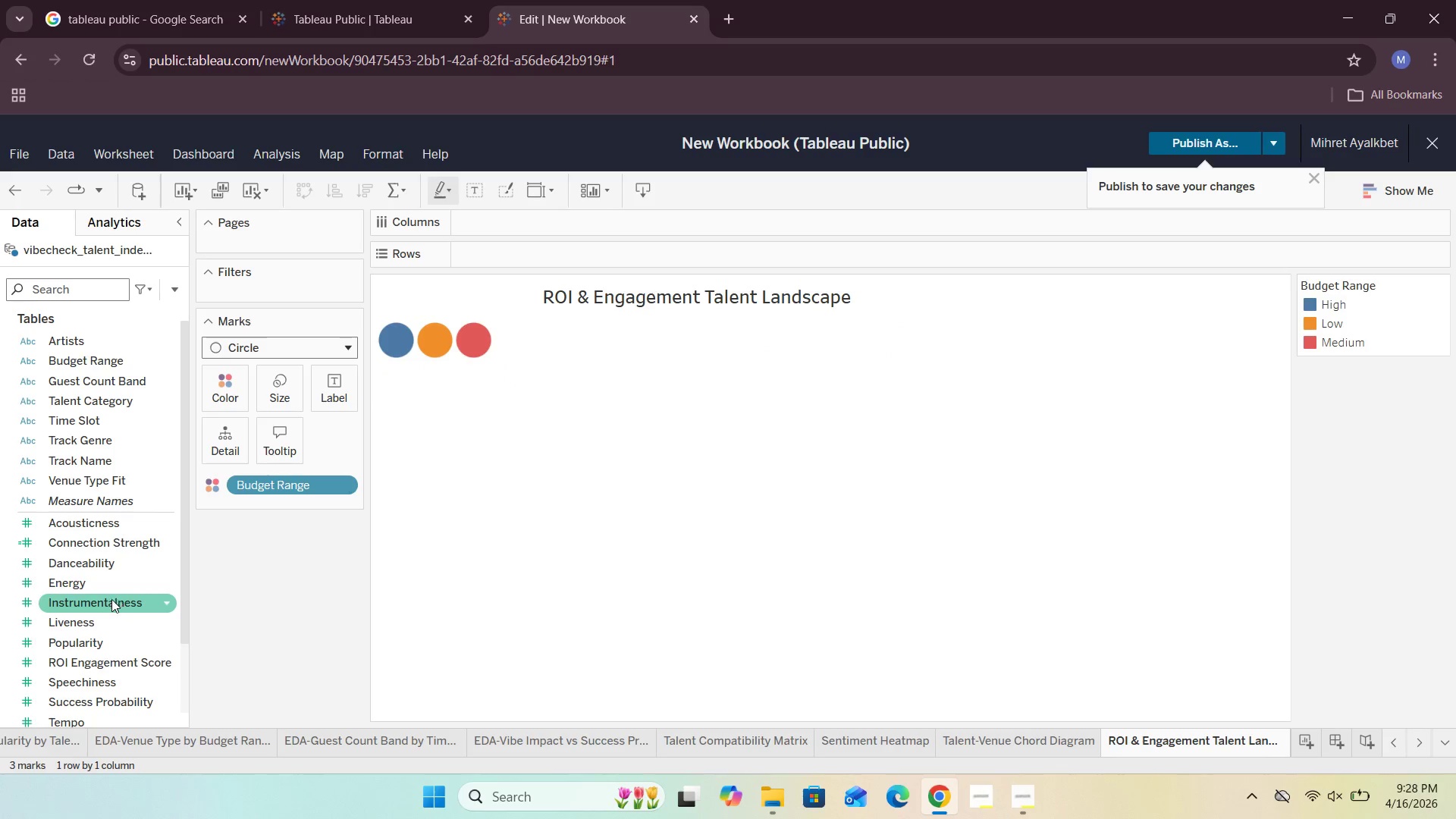 
scroll: coordinate [92, 630], scroll_direction: down, amount: 3.0
 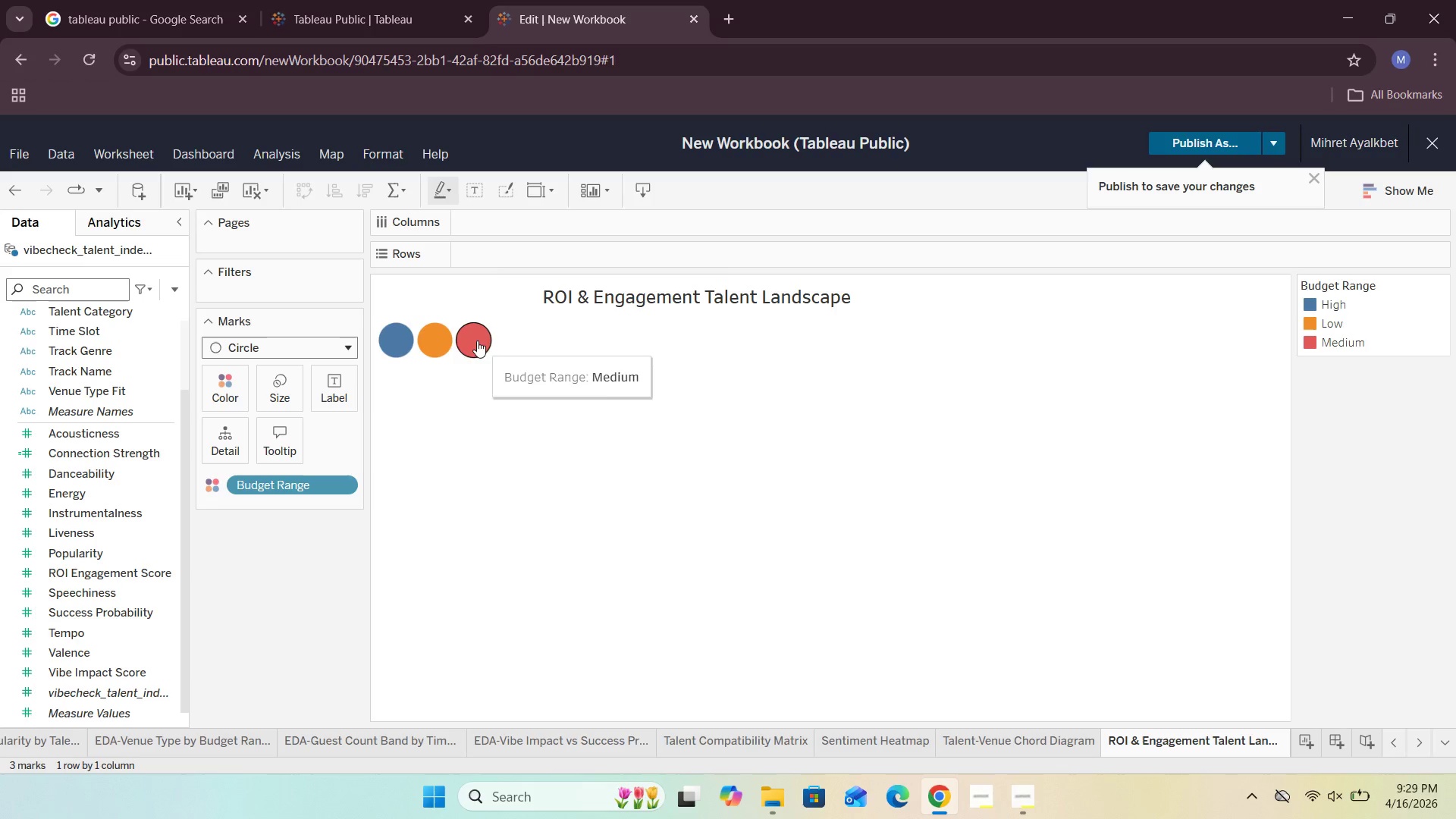 
scroll: coordinate [136, 647], scroll_direction: up, amount: 3.0
 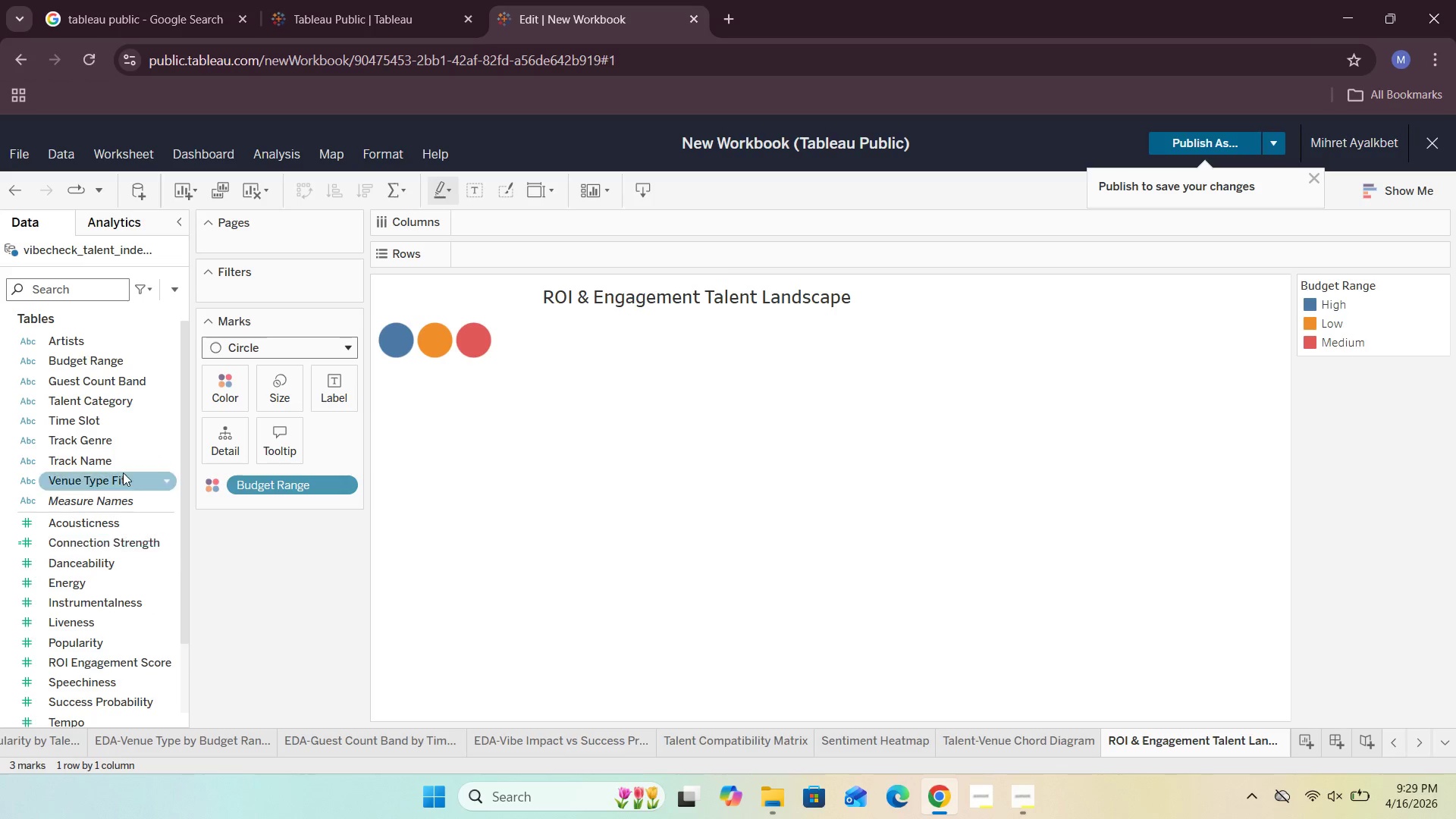 
mouse_move([113, 391])
 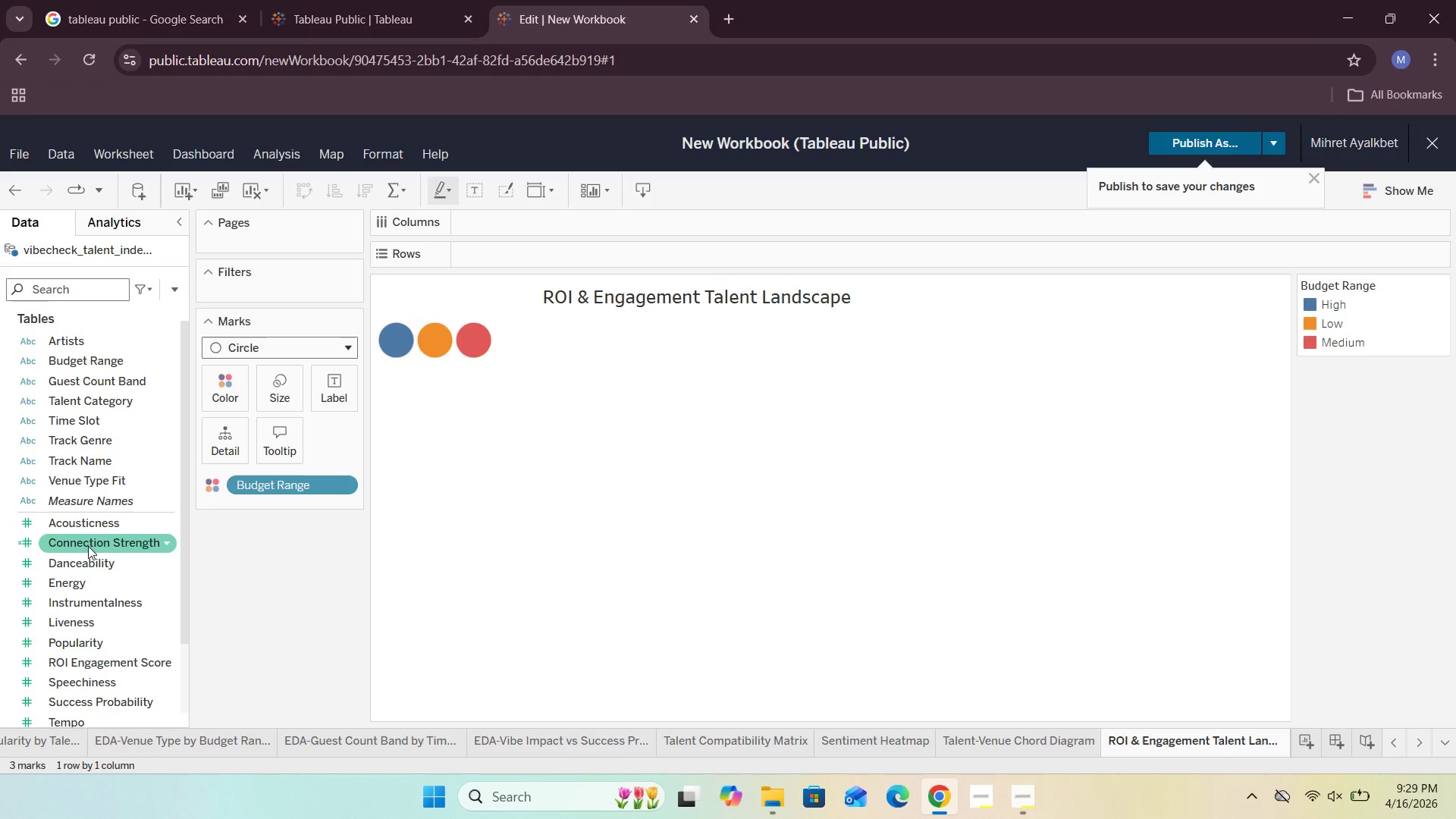 
scroll: coordinate [88, 546], scroll_direction: down, amount: 3.0
 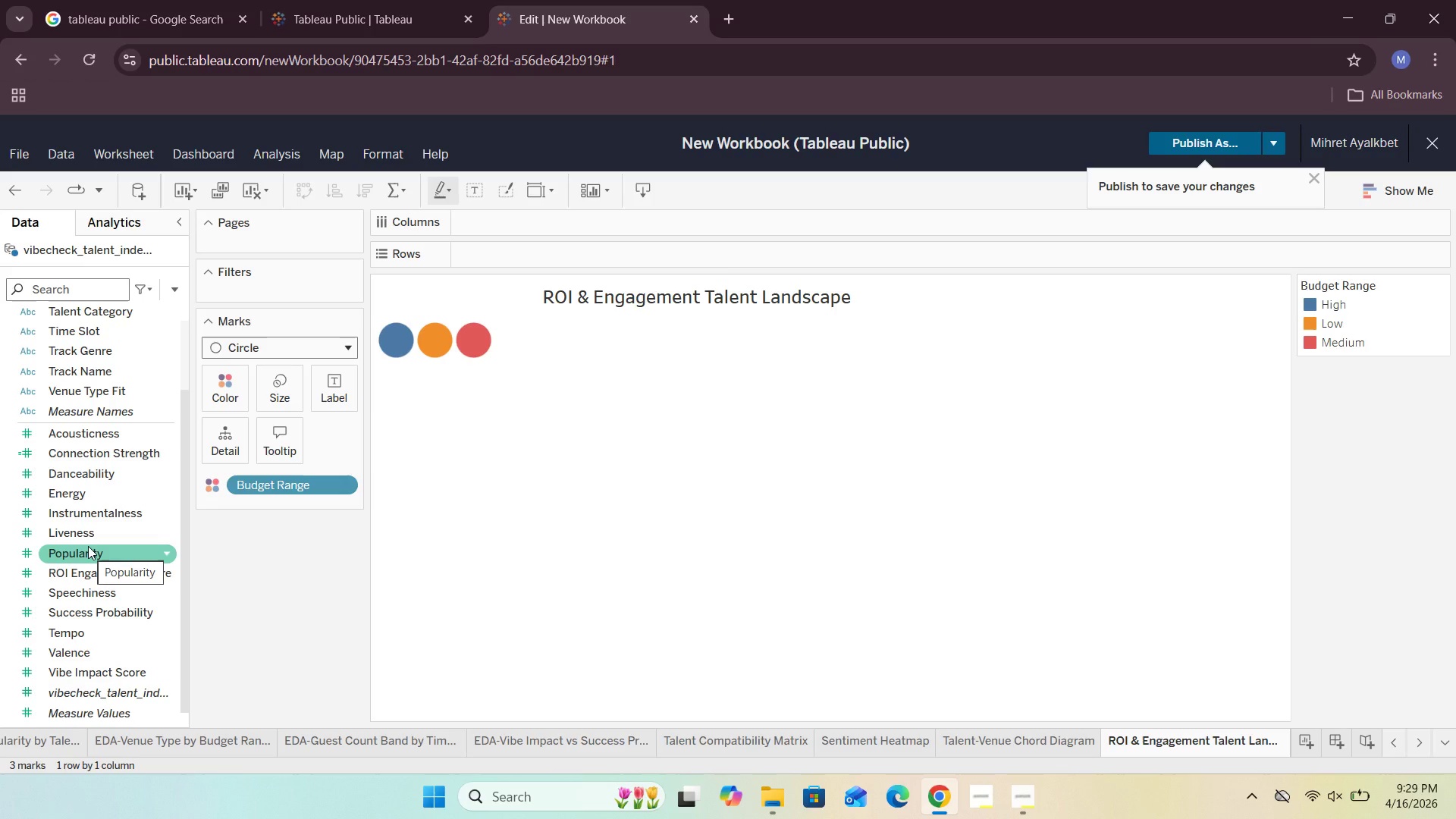 
scroll: coordinate [88, 546], scroll_direction: up, amount: 4.0
 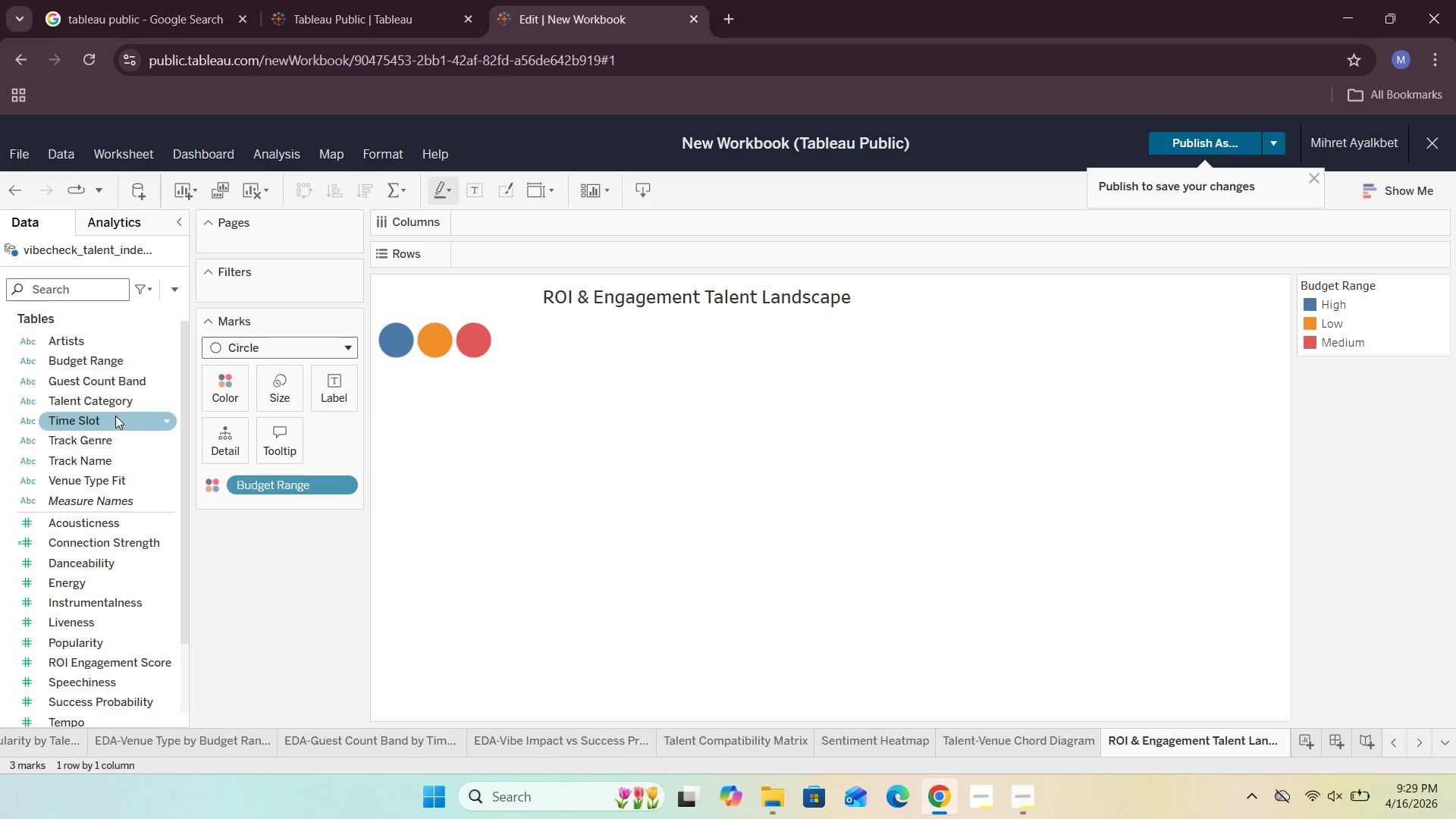 
left_click_drag(start_coordinate=[121, 403], to_coordinate=[517, 253])
 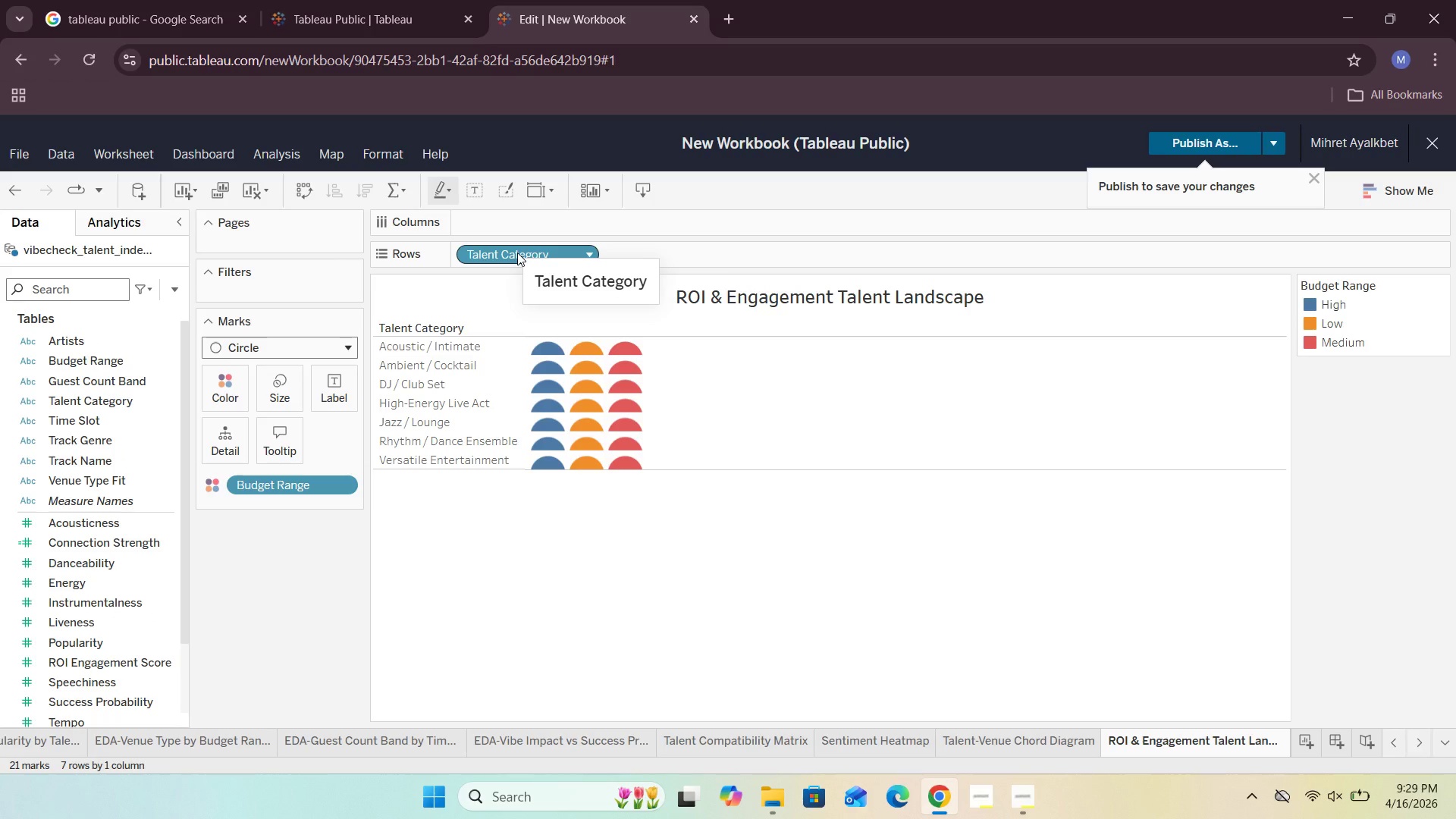 
left_click_drag(start_coordinate=[519, 253], to_coordinate=[519, 216])
 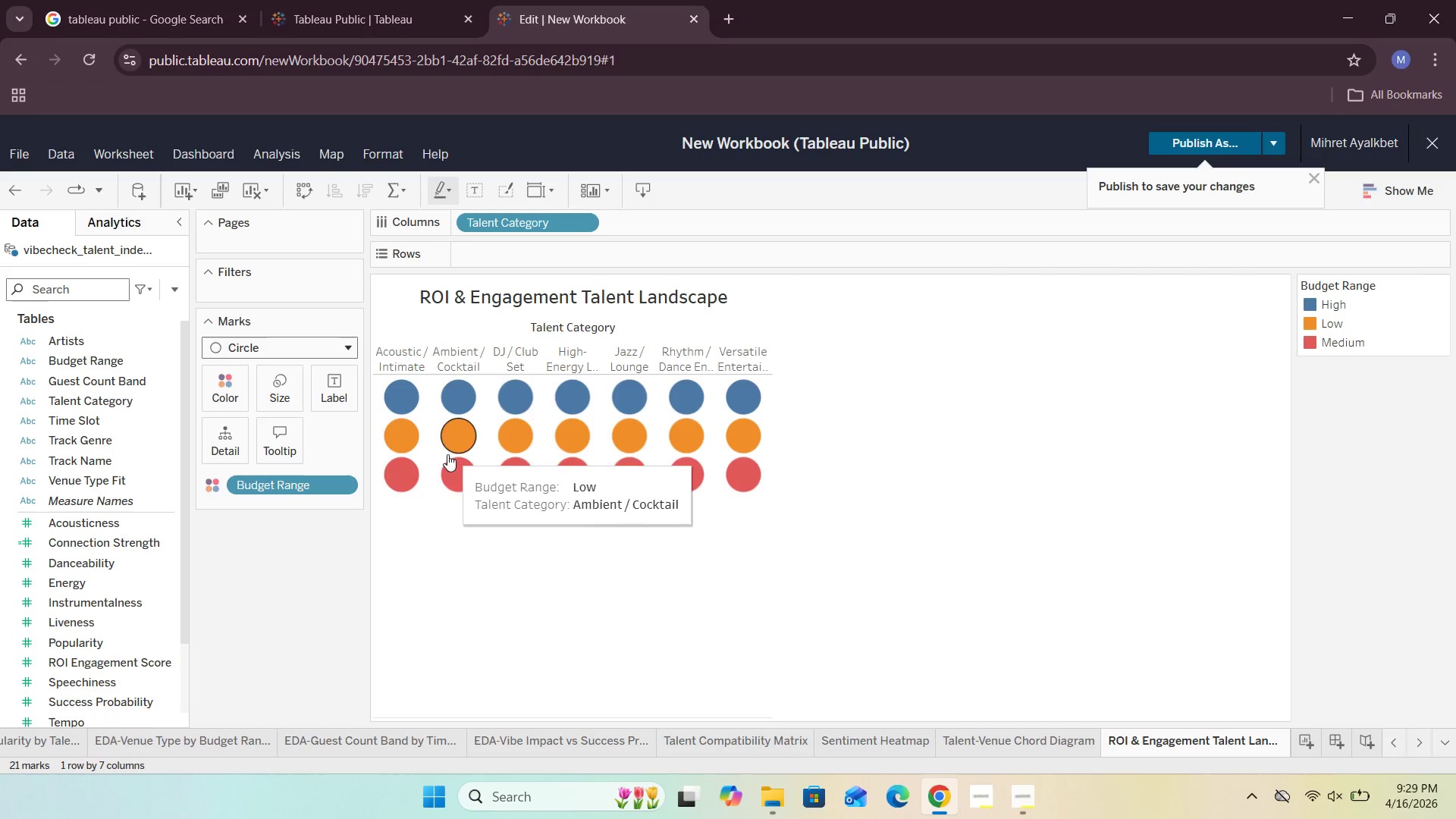 
left_click_drag(start_coordinate=[494, 223], to_coordinate=[350, 379])
 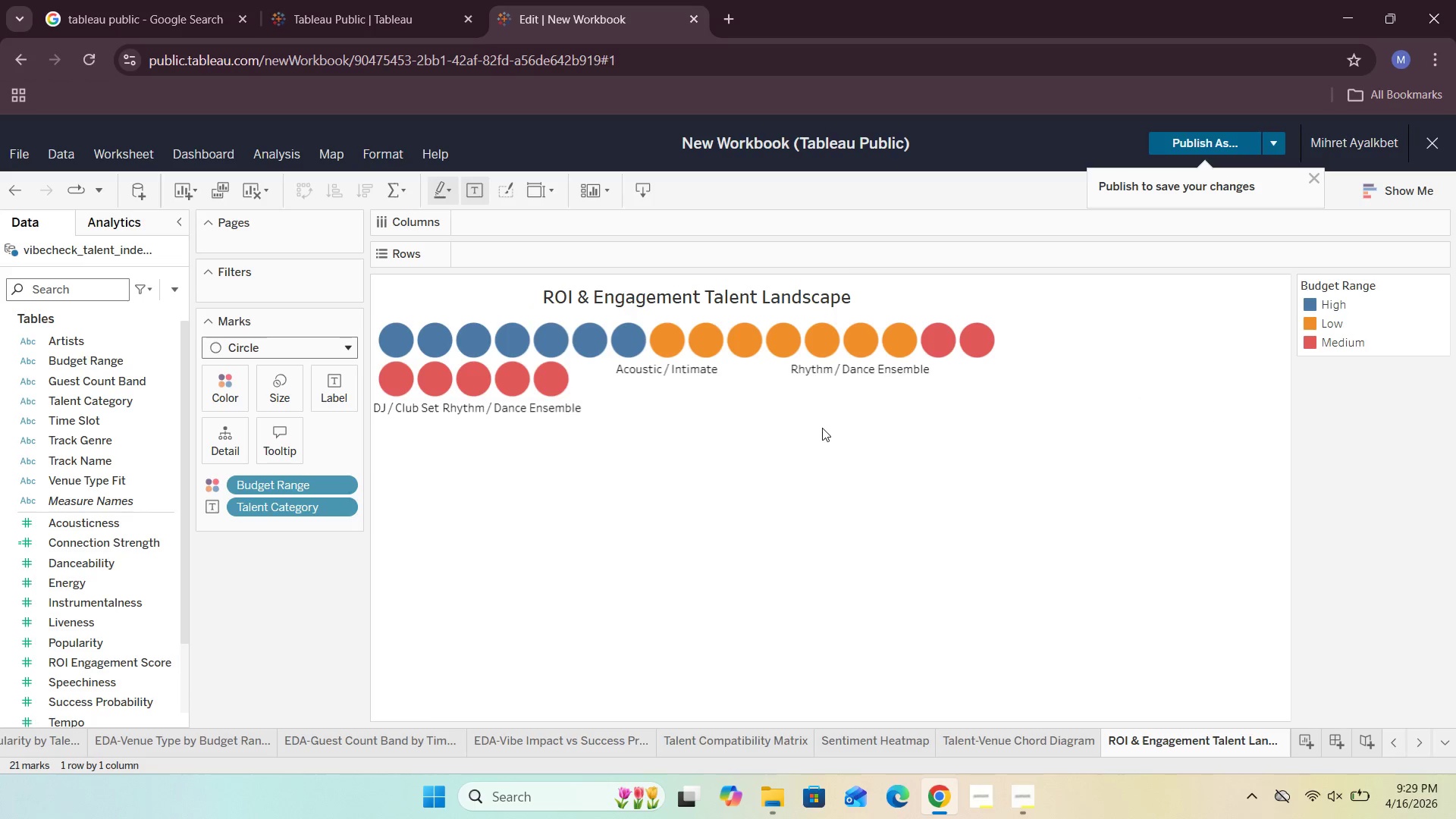 
wait(7.36)
 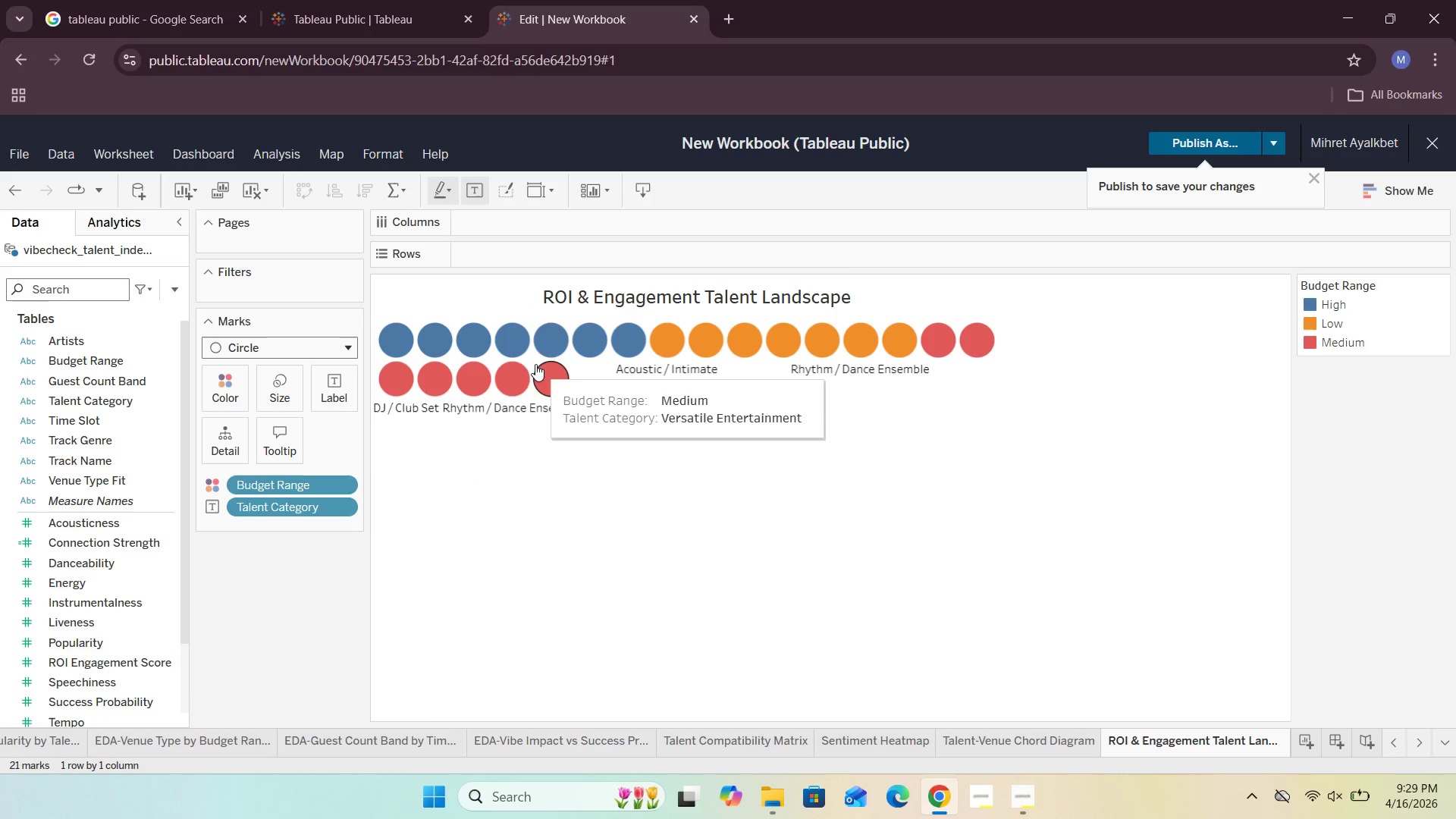 
mouse_move([758, 371])
 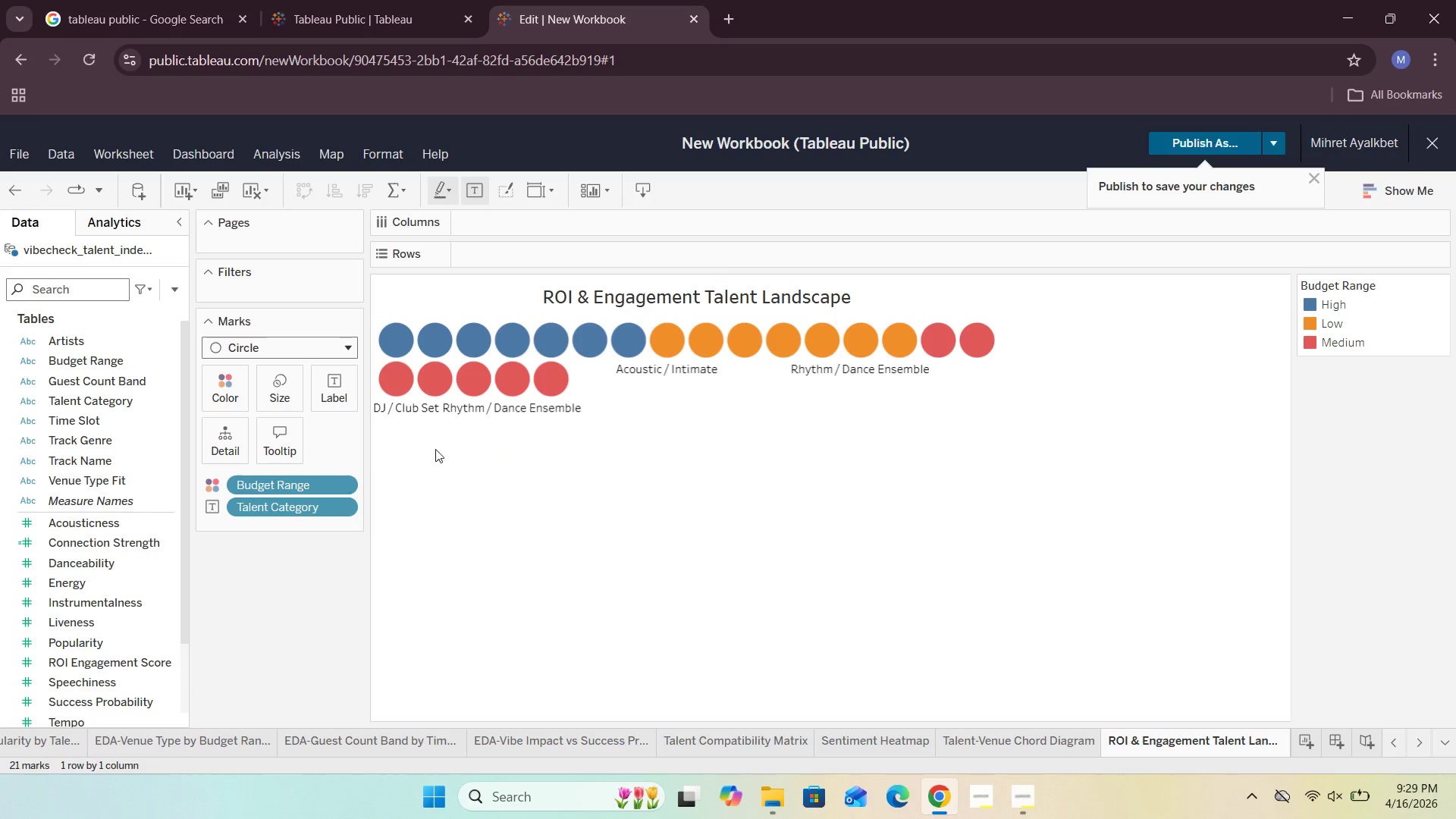 
mouse_move([484, 415])
 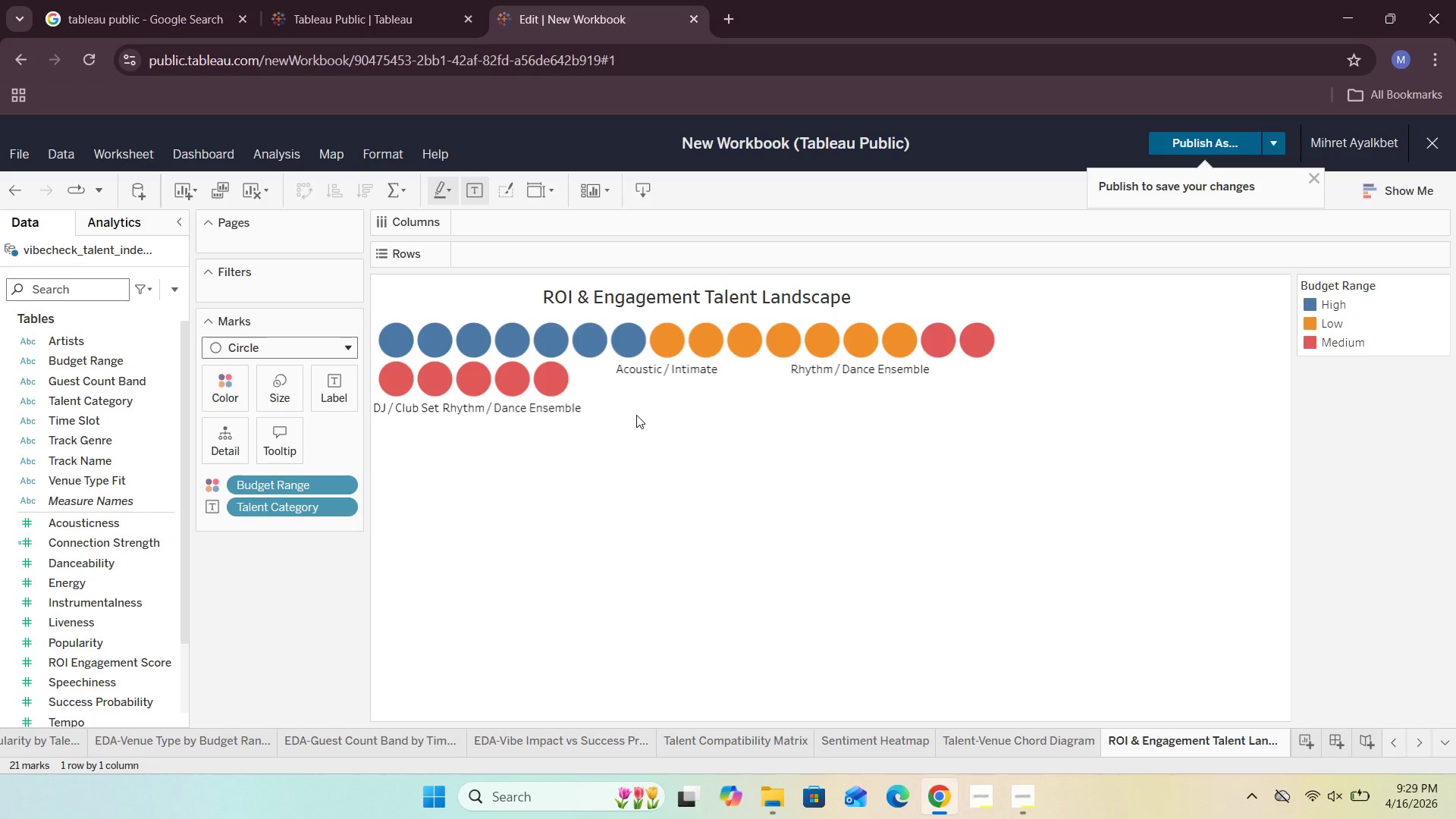 
wait(6.67)
 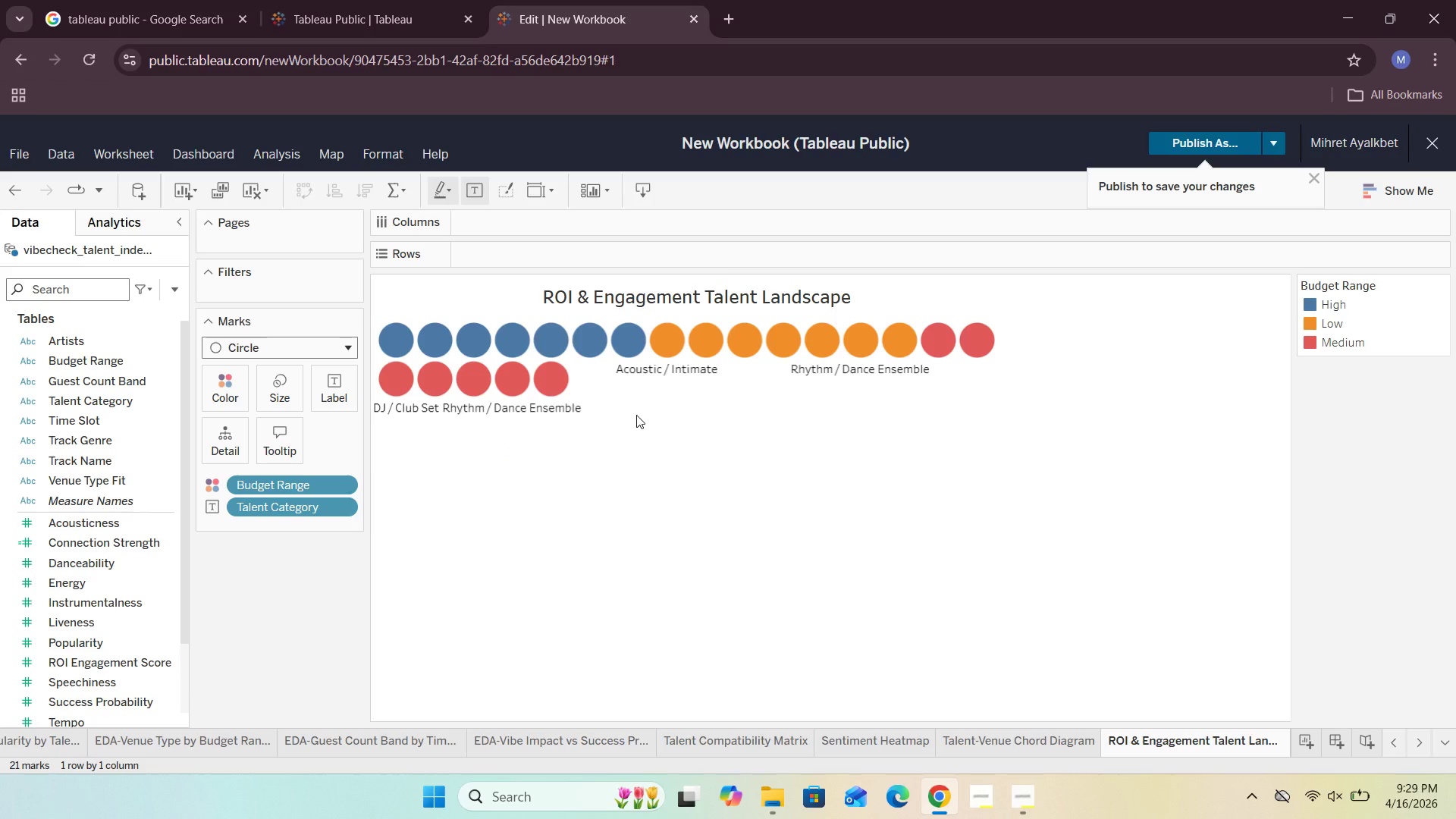 
scroll: coordinate [72, 510], scroll_direction: down, amount: 4.0
 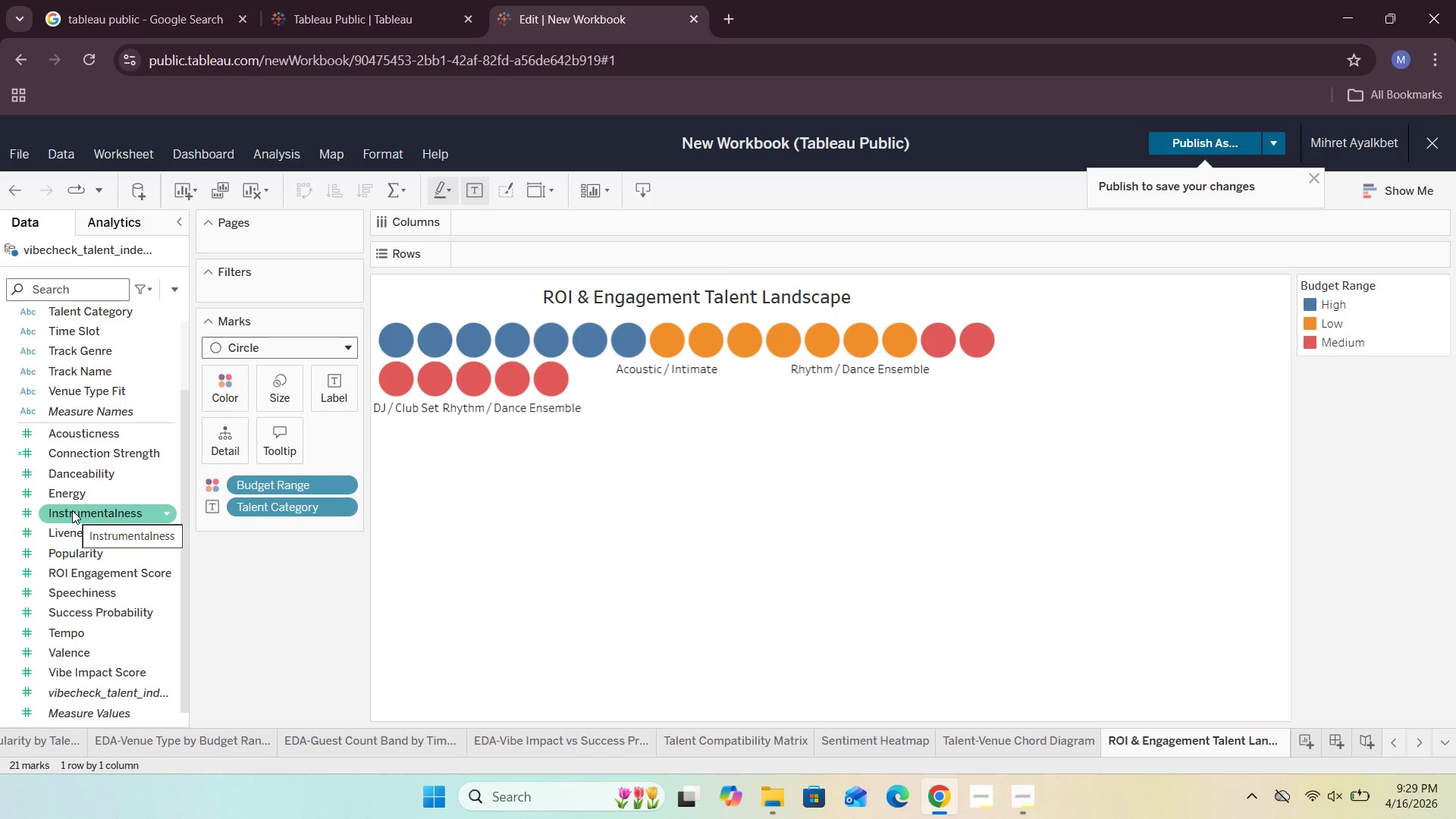 
scroll: coordinate [72, 510], scroll_direction: none, amount: 0.0
 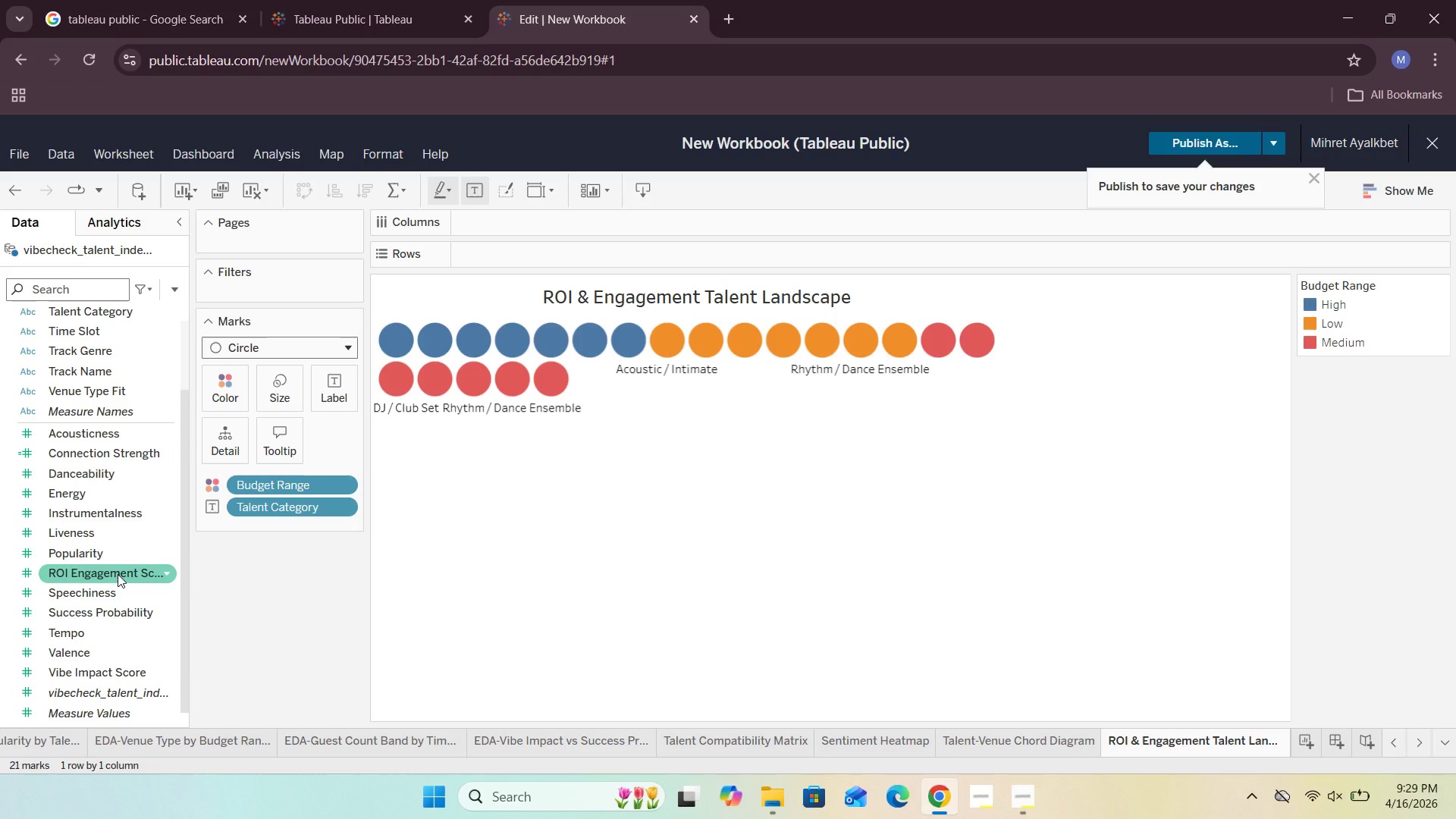 
left_click_drag(start_coordinate=[118, 574], to_coordinate=[278, 389])
 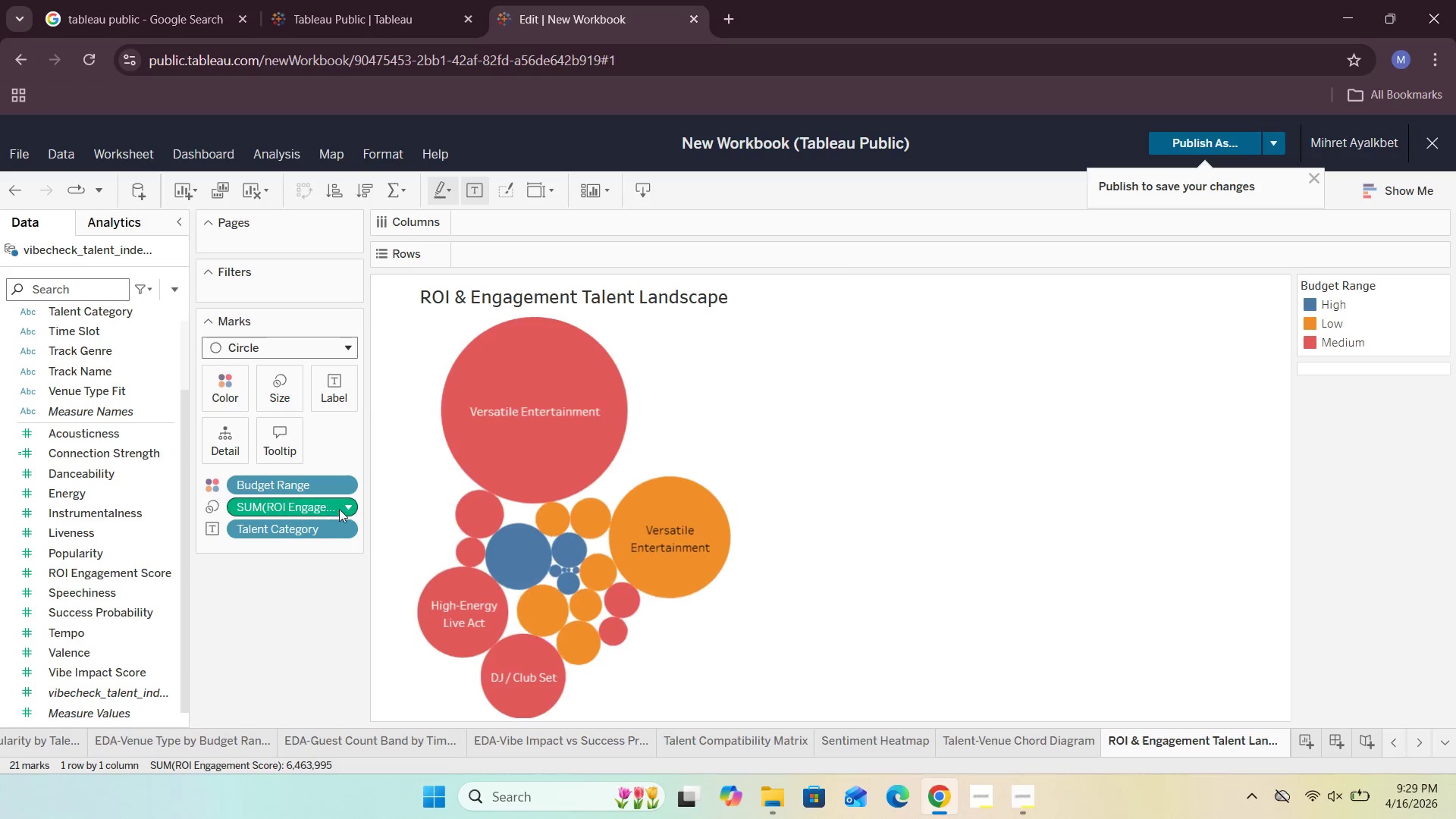 
left_click([349, 504])
 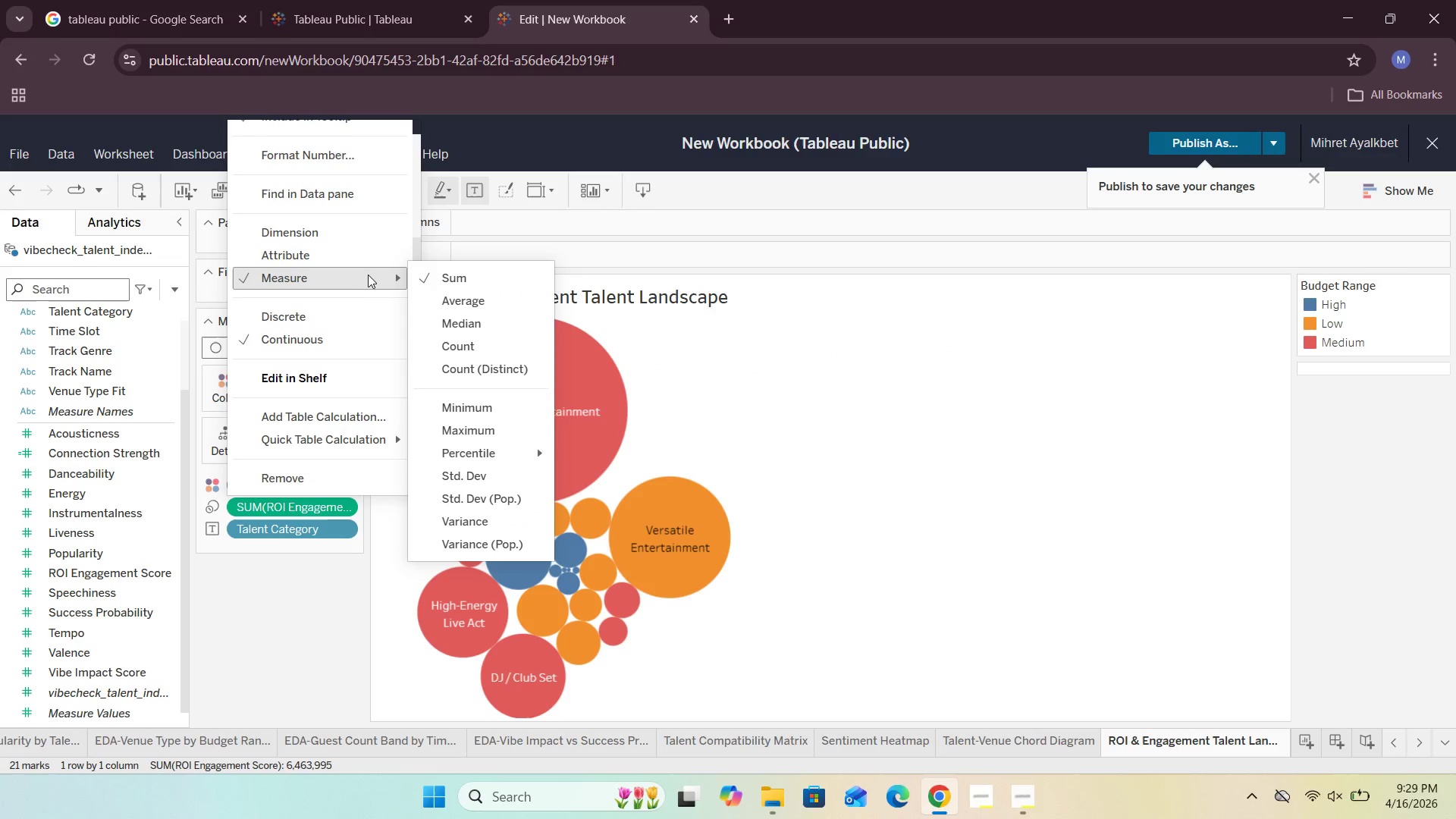 
left_click([448, 302])
 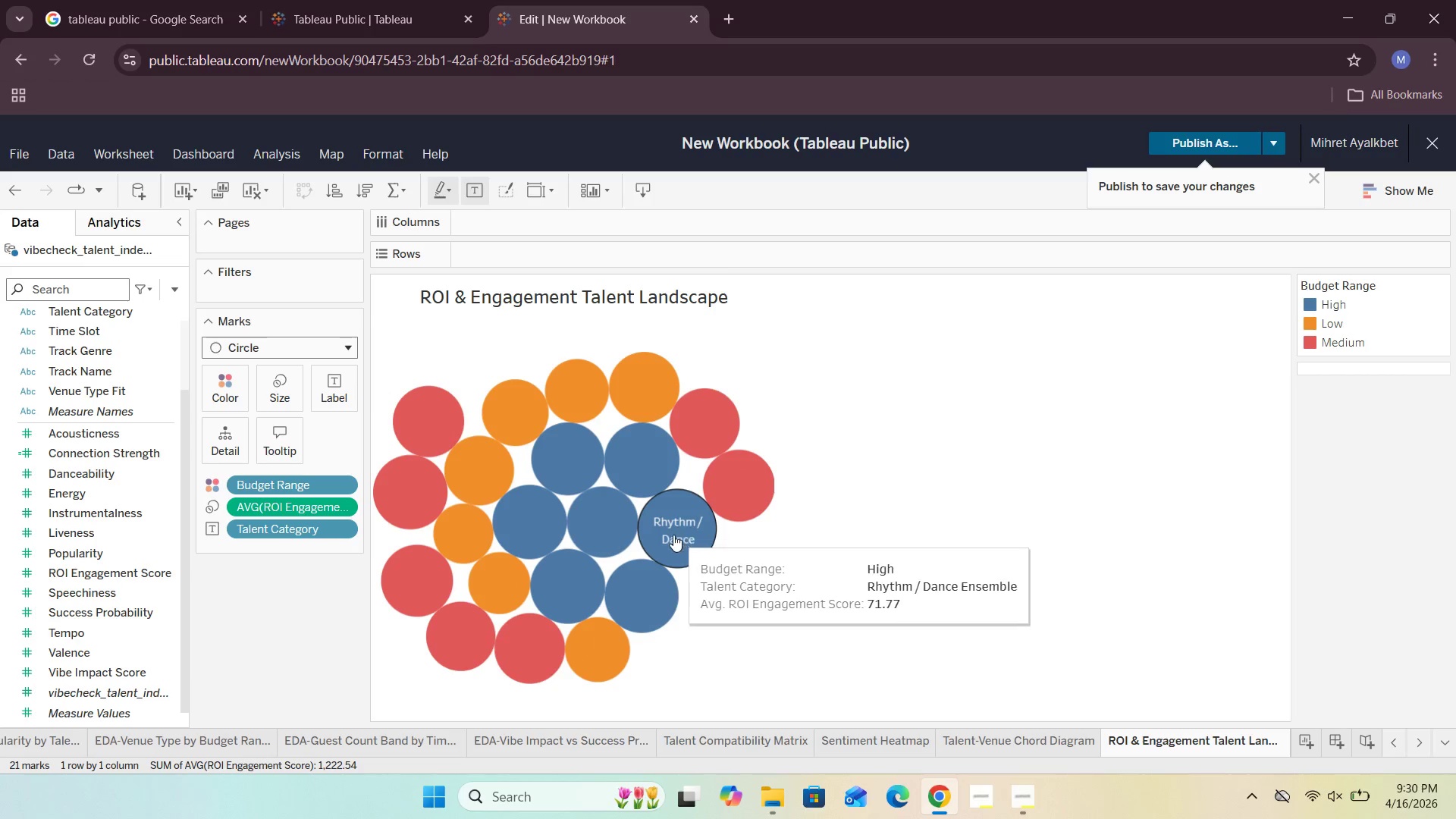 
wait(15.78)
 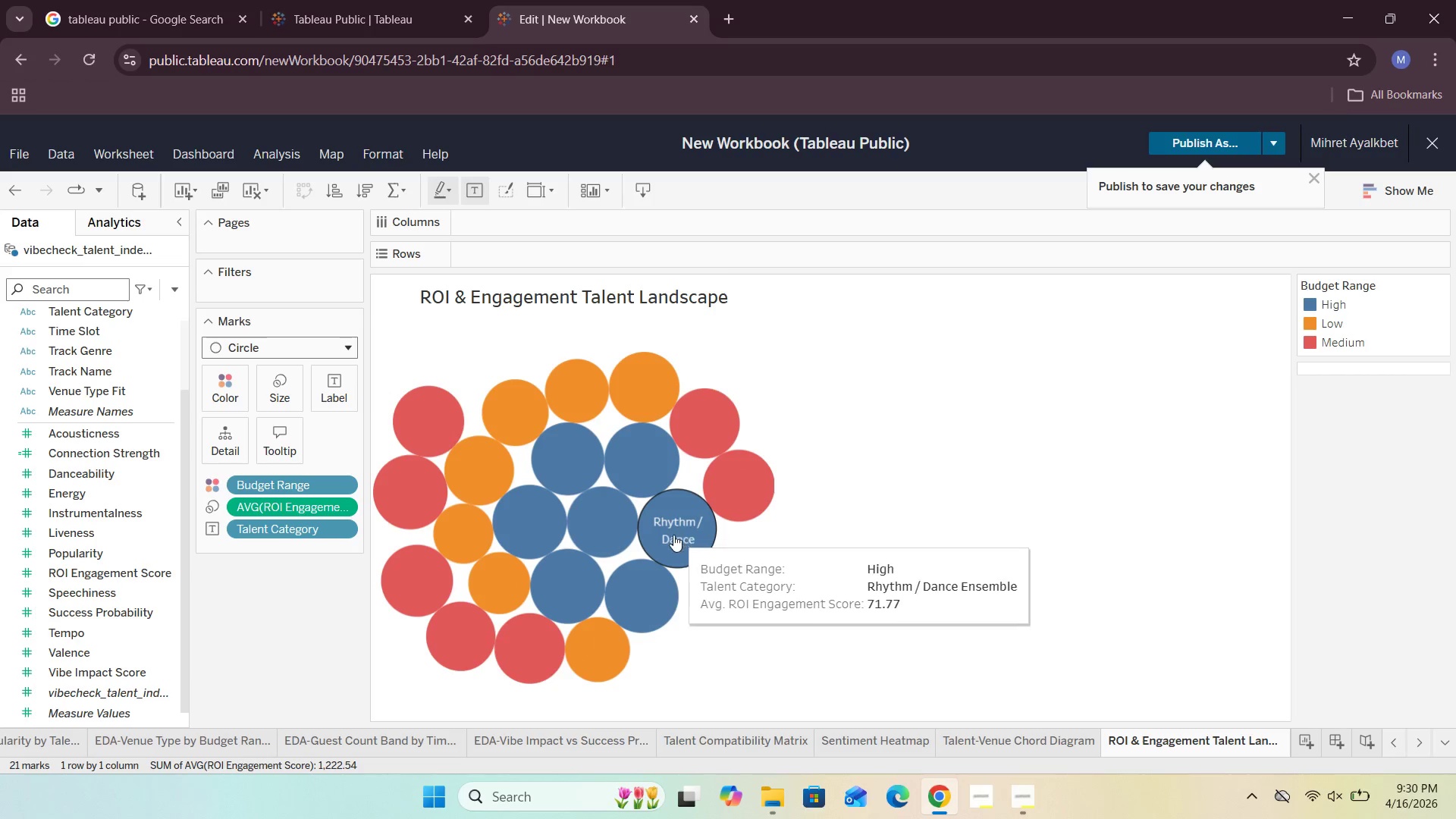 
left_click([14, 199])
 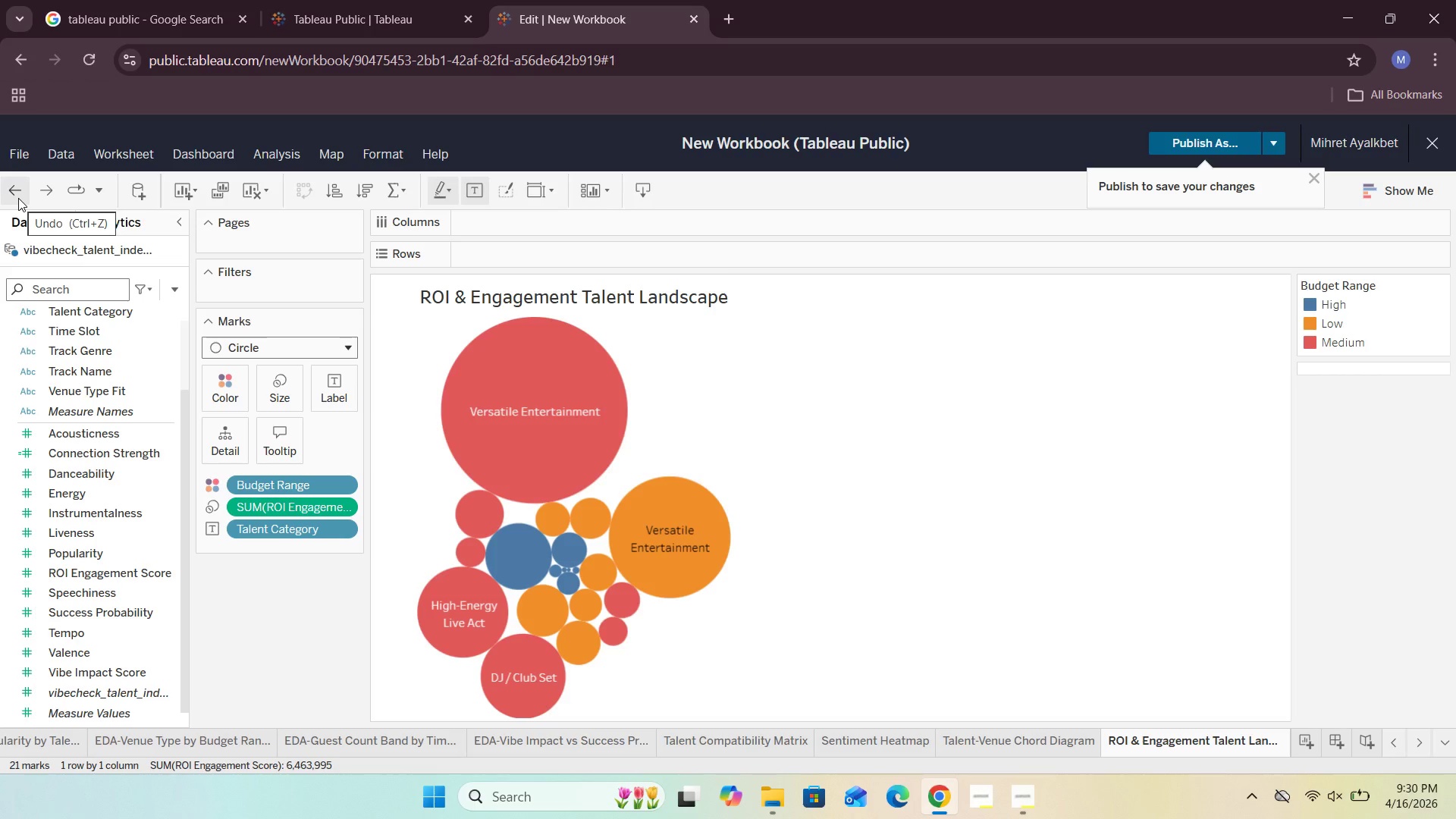 
left_click([39, 199])
 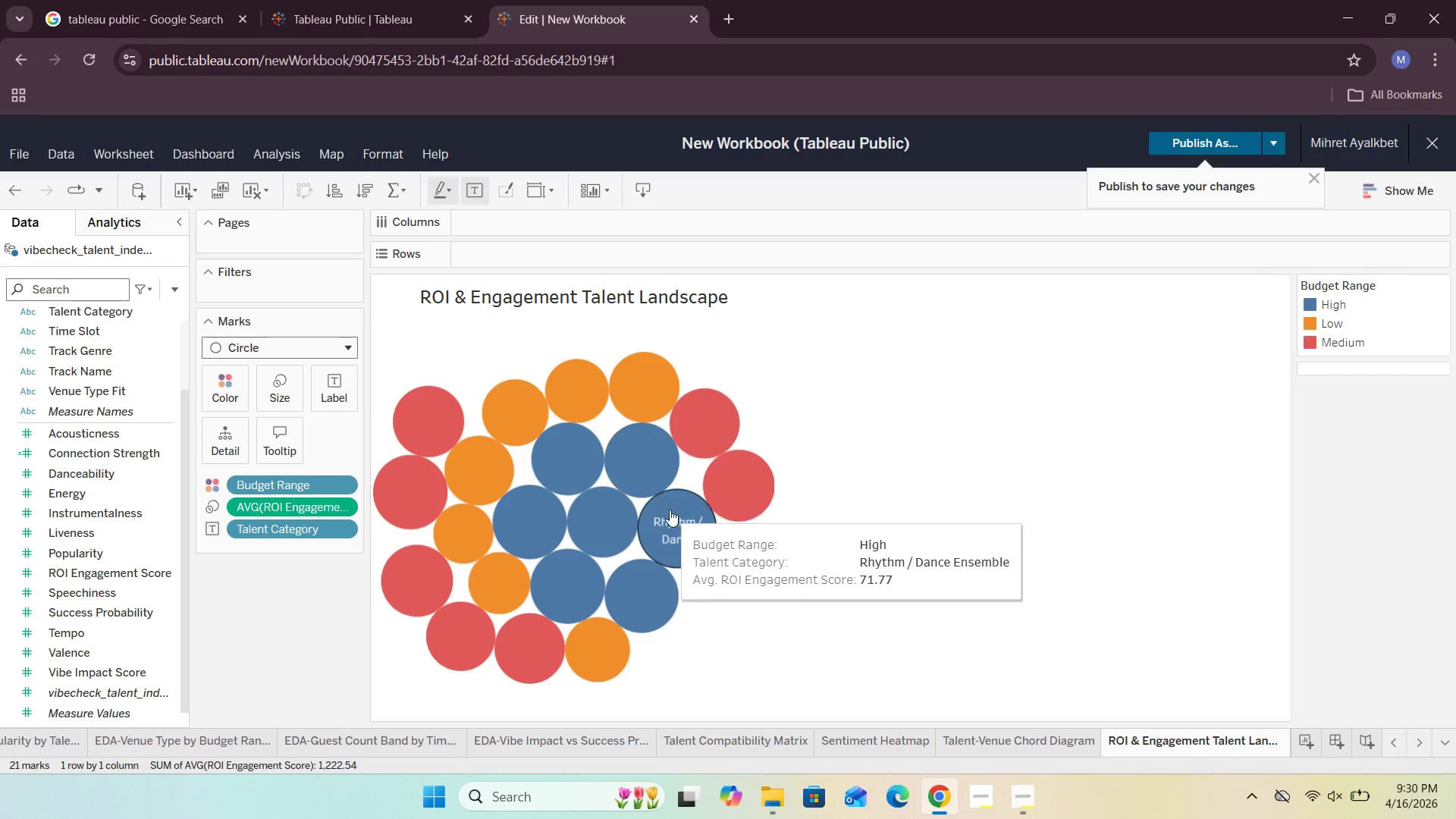 
left_click([287, 392])
 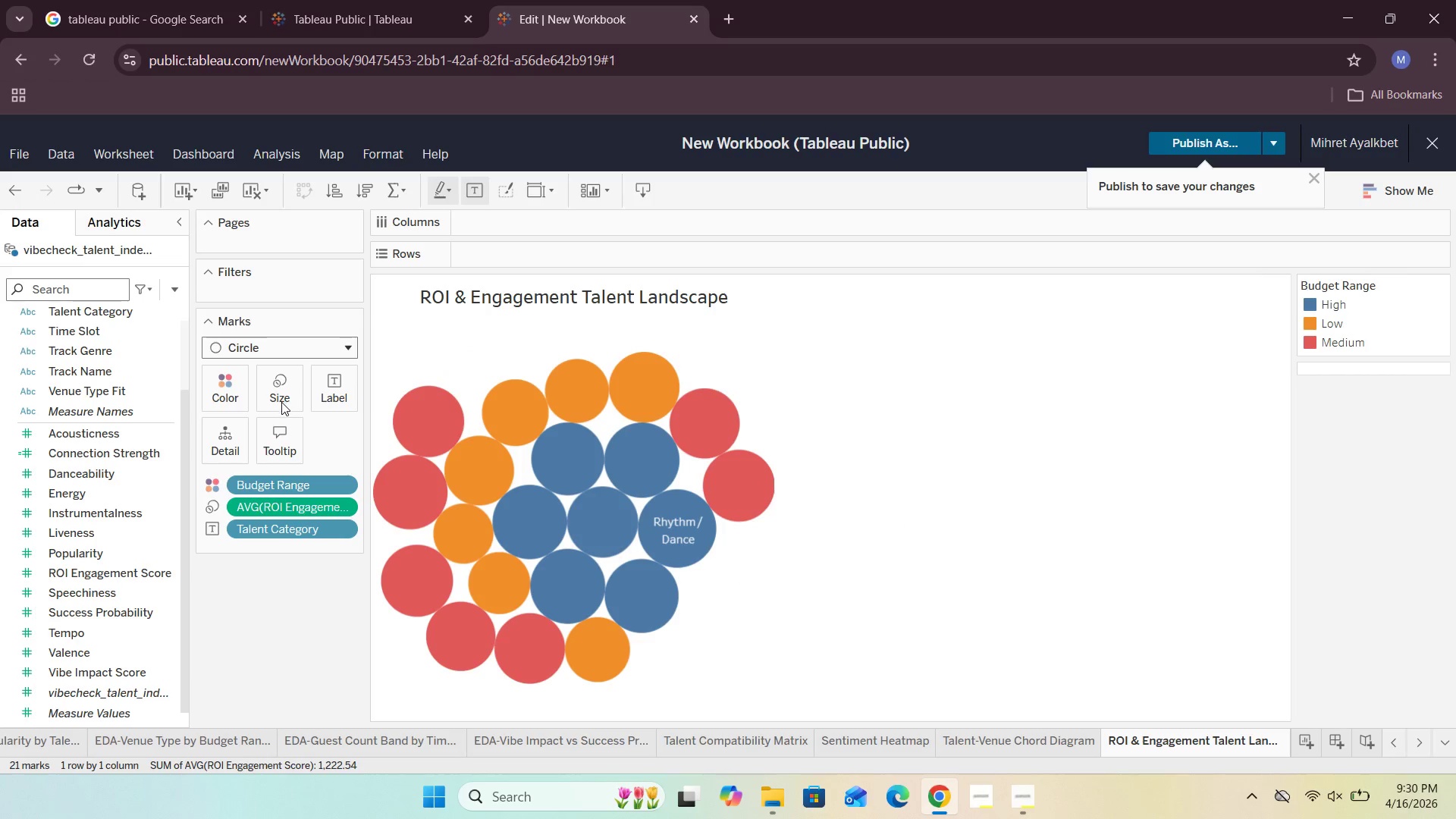 
left_click([277, 397])
 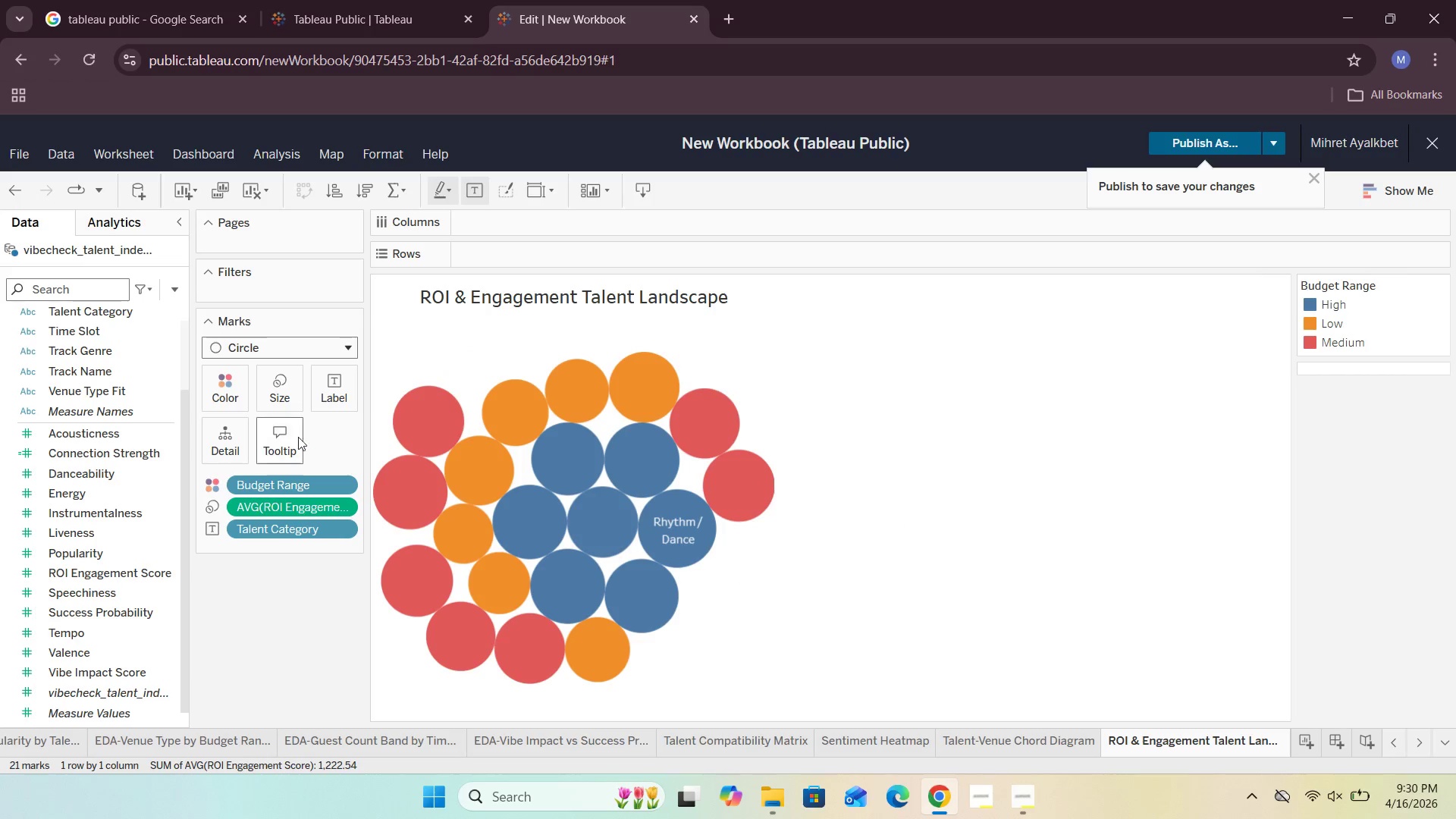 
left_click([266, 392])
 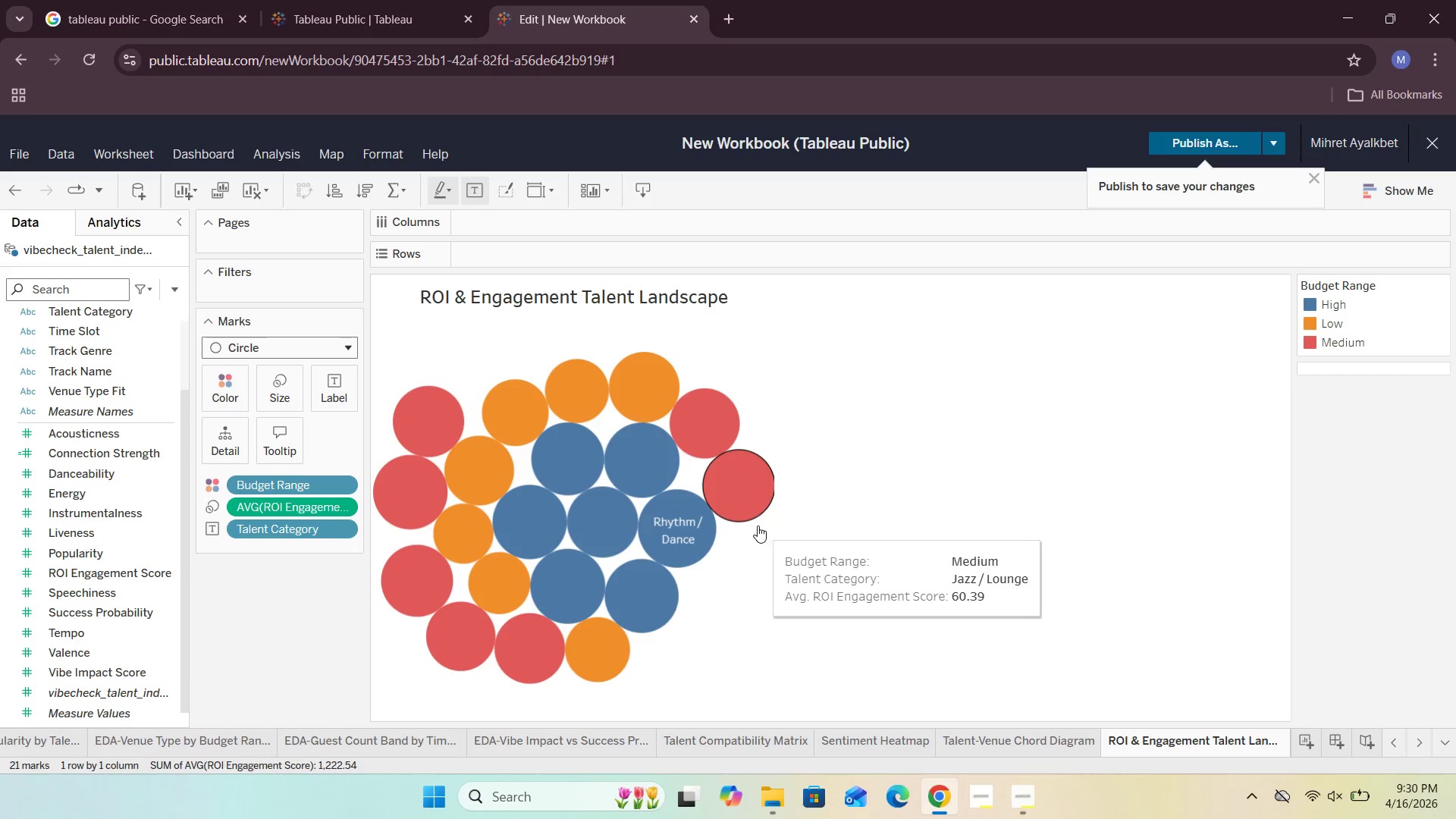 
left_click([679, 530])
 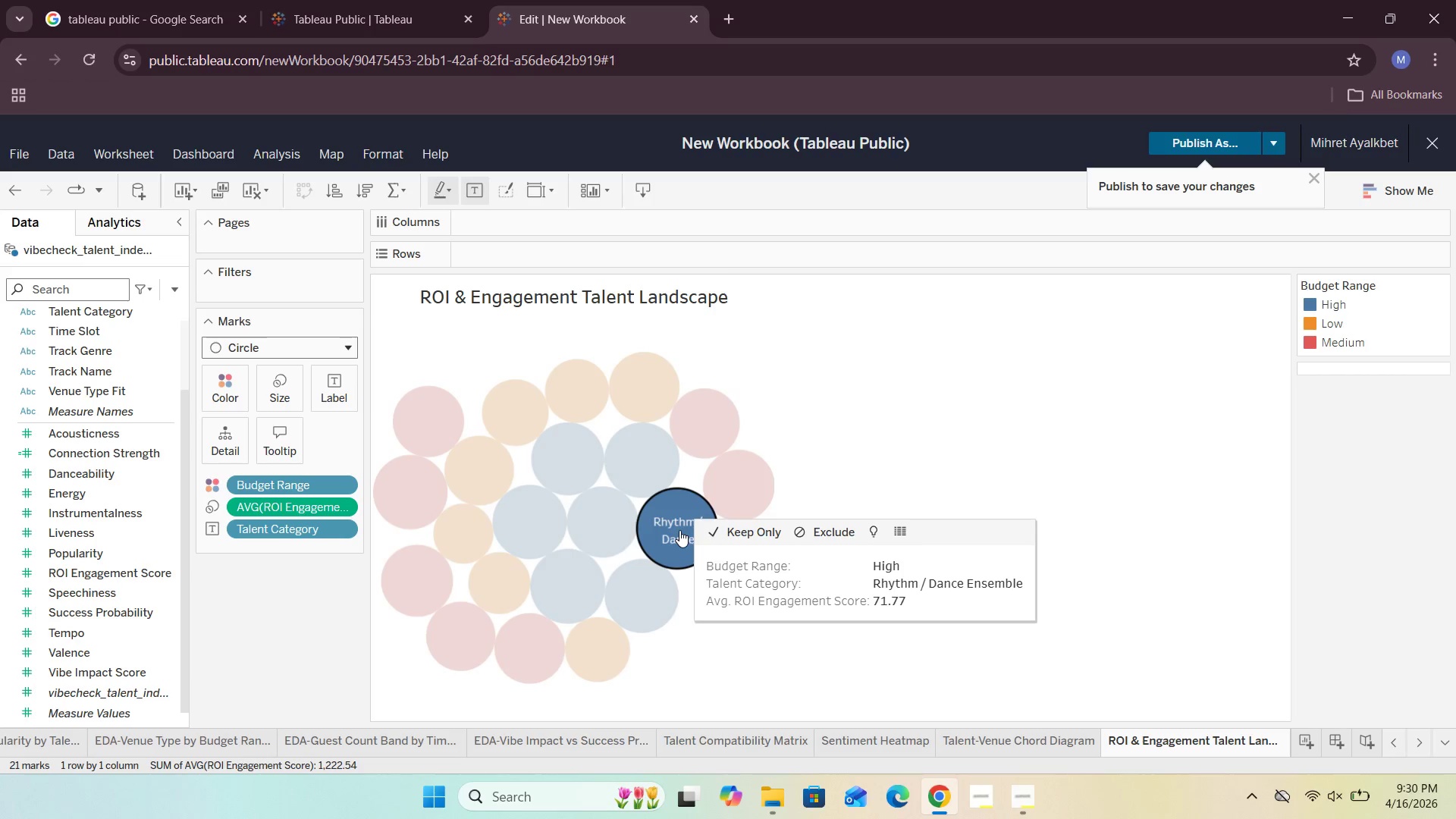 
left_click([679, 530])
 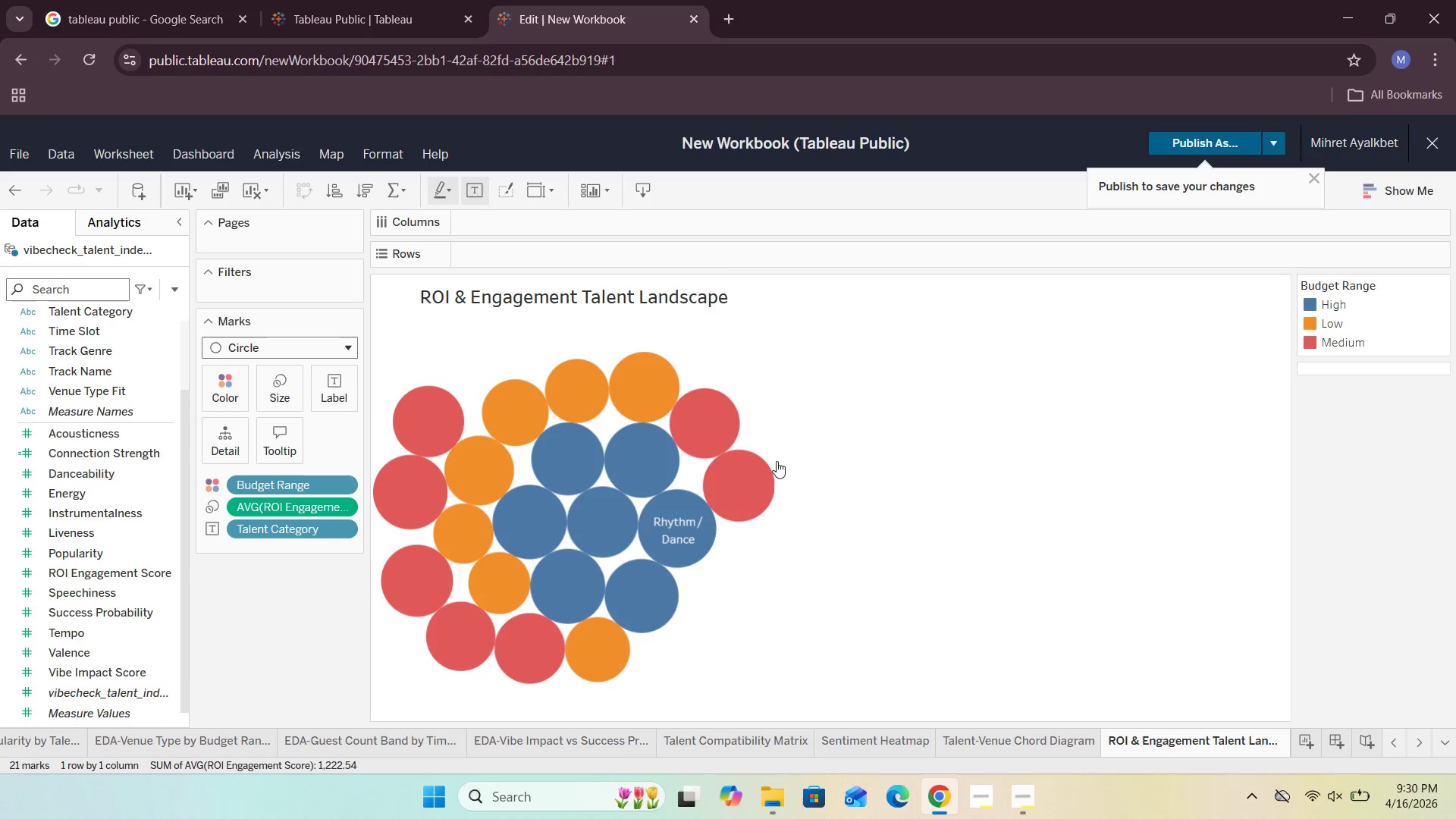 
left_click([798, 419])
 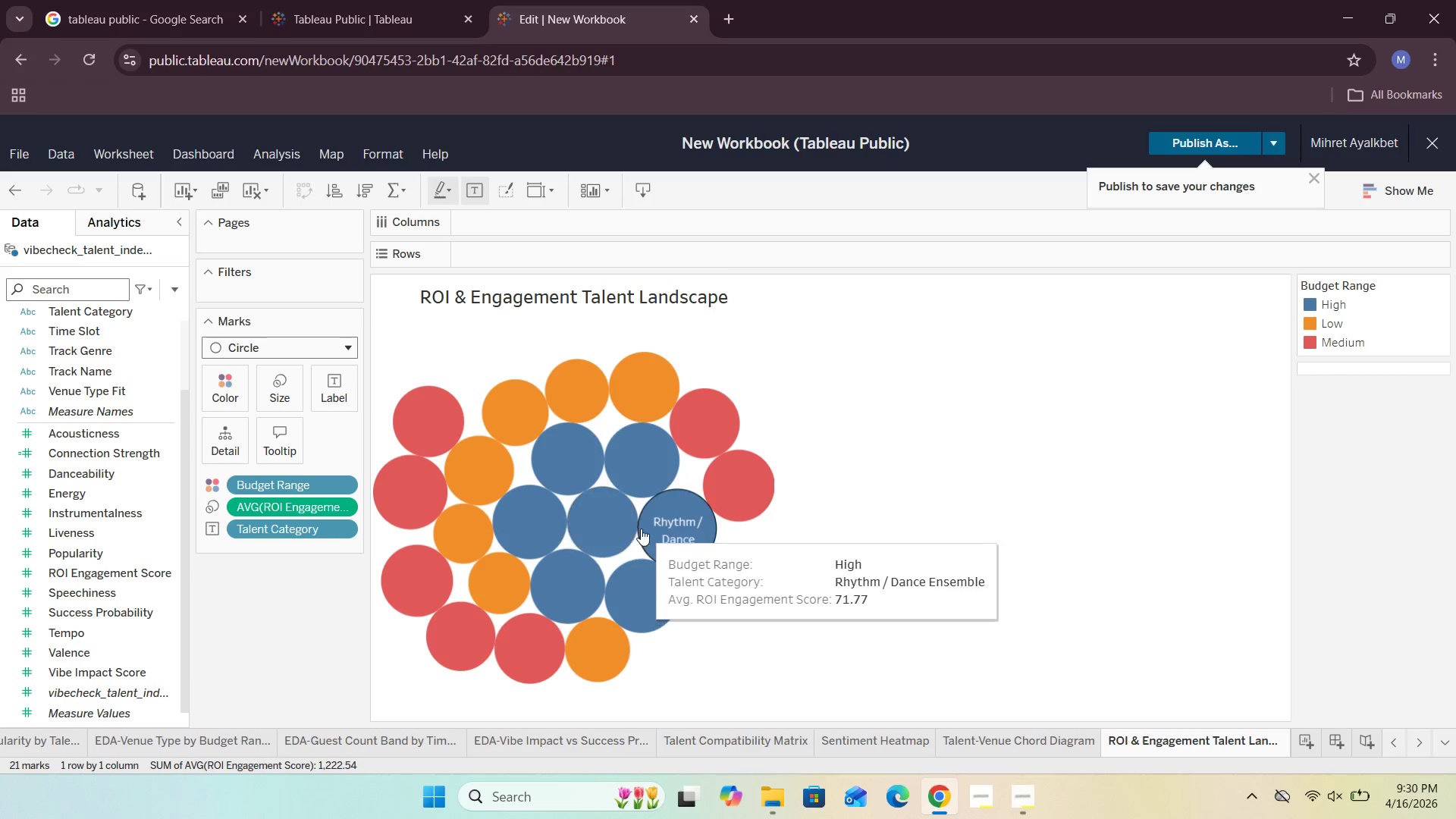 
wait(5.53)
 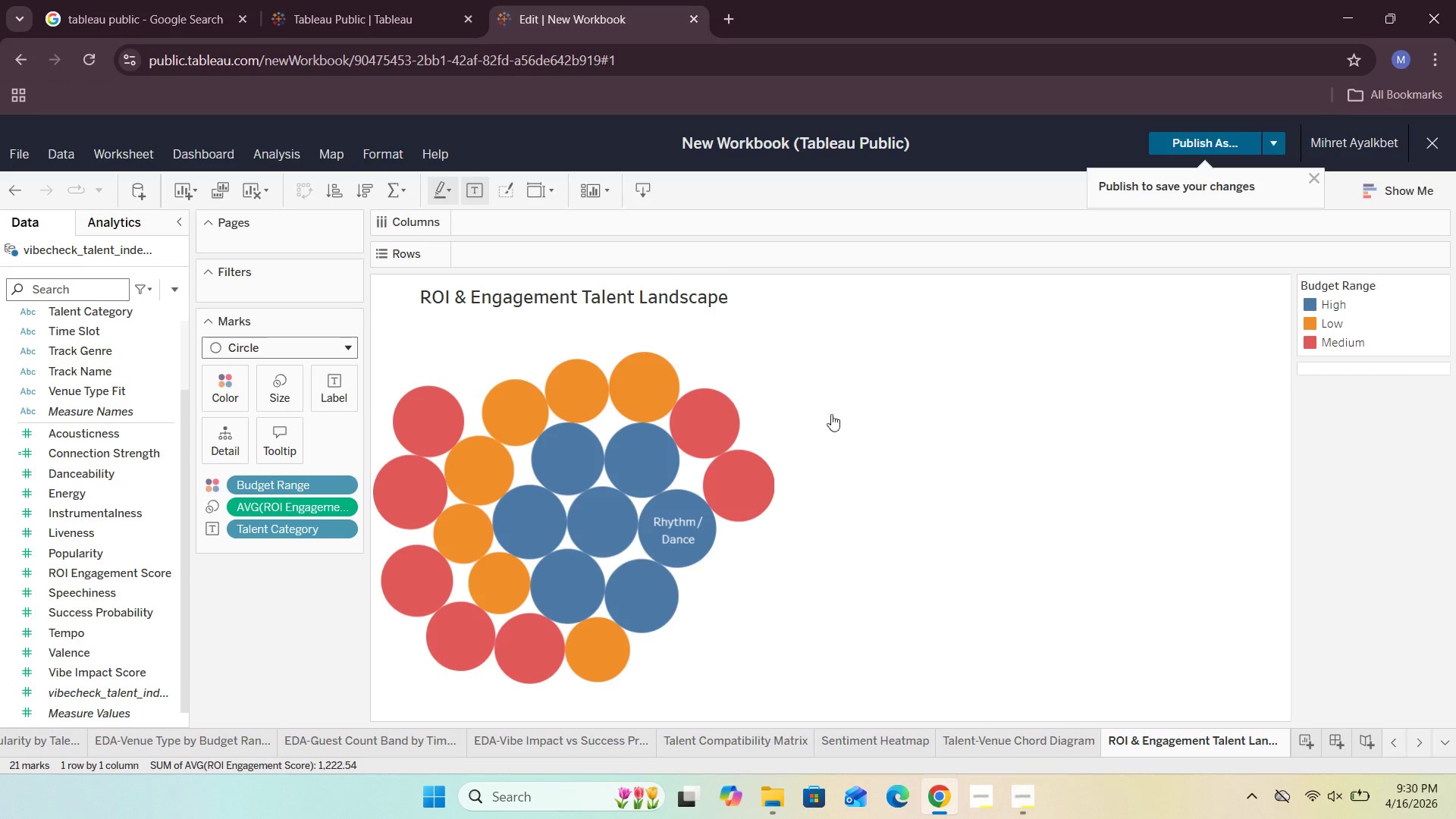 
left_click_drag(start_coordinate=[710, 536], to_coordinate=[725, 556])
 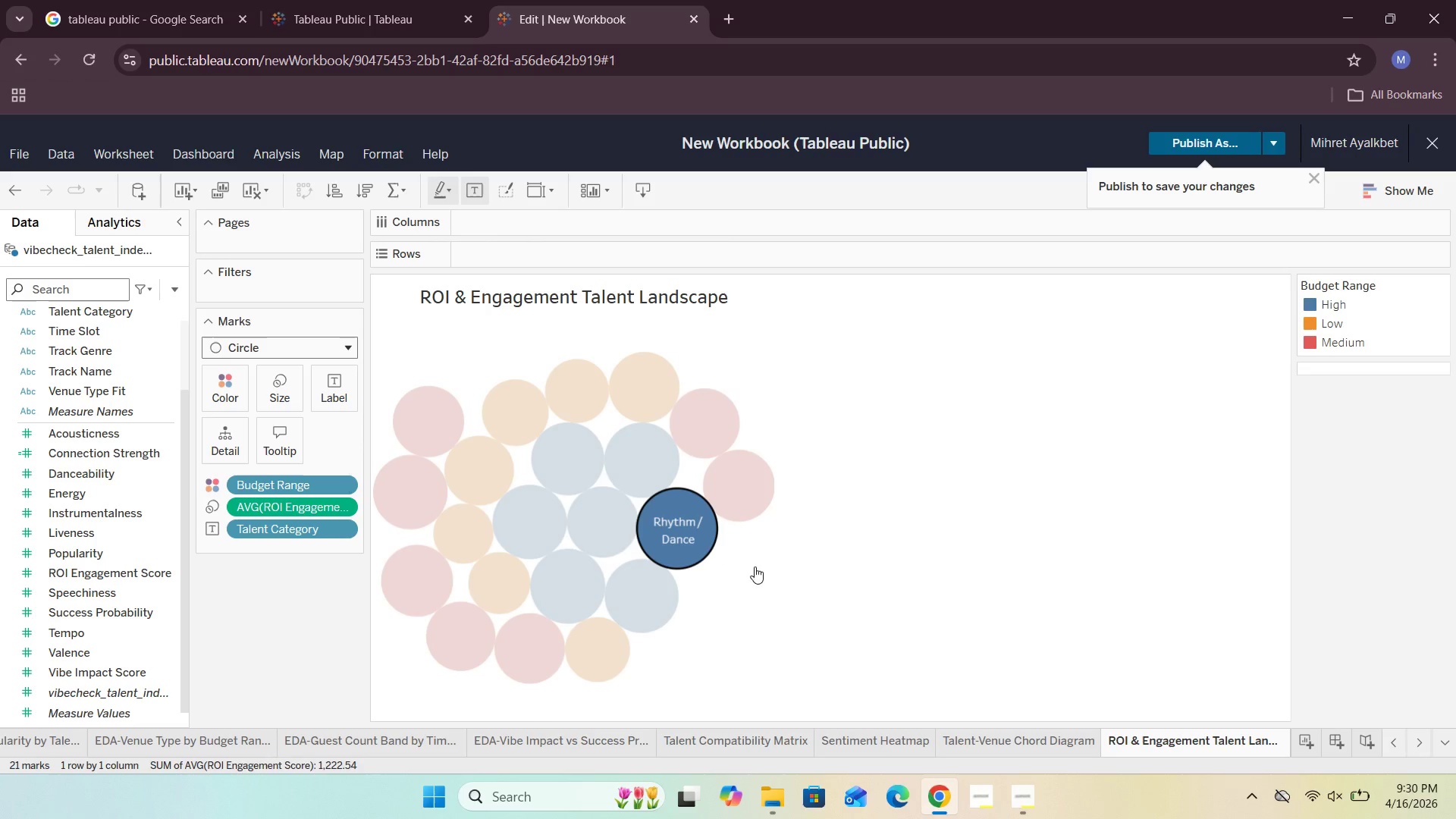 
left_click([767, 565])
 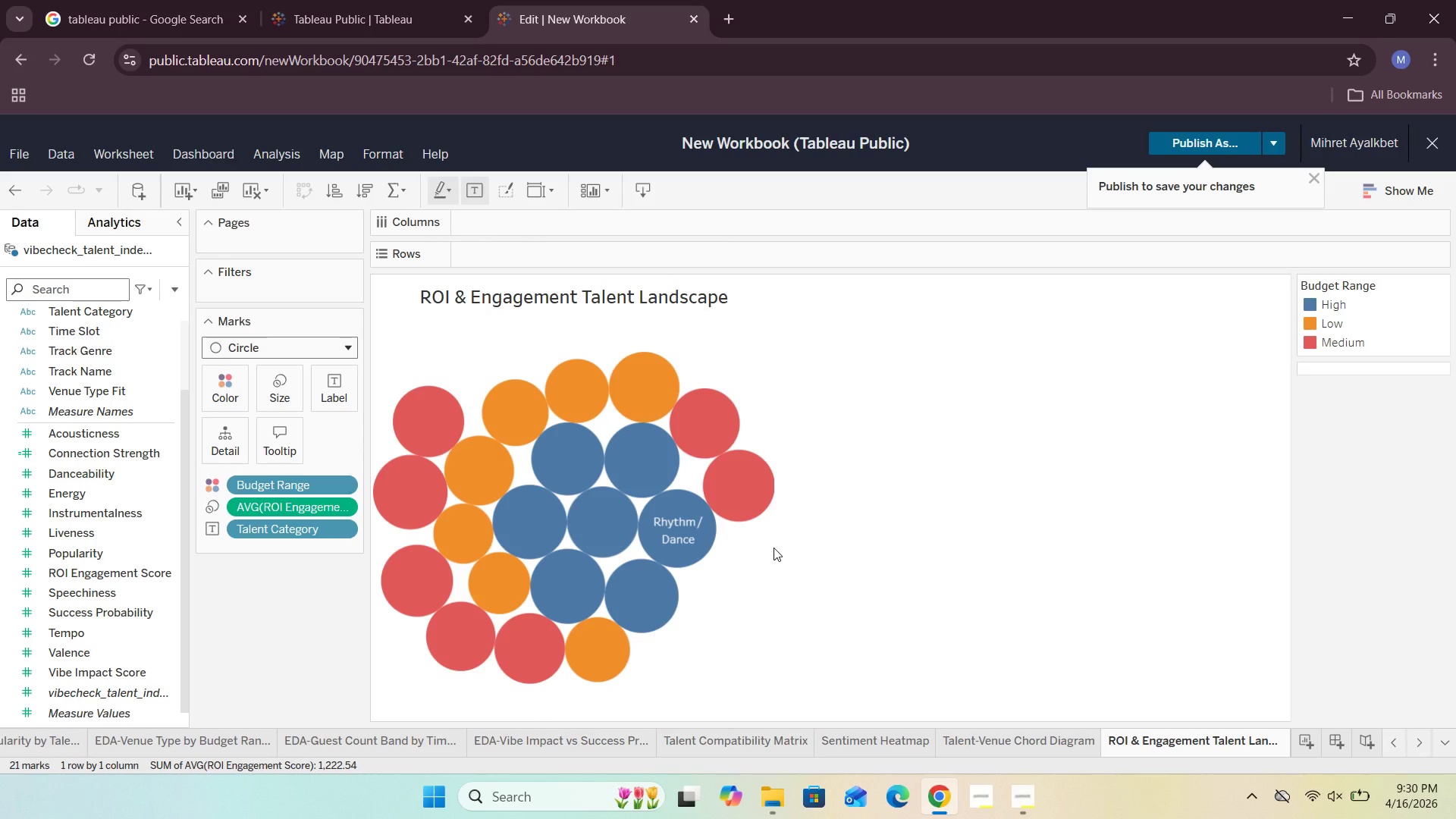 
wait(6.64)
 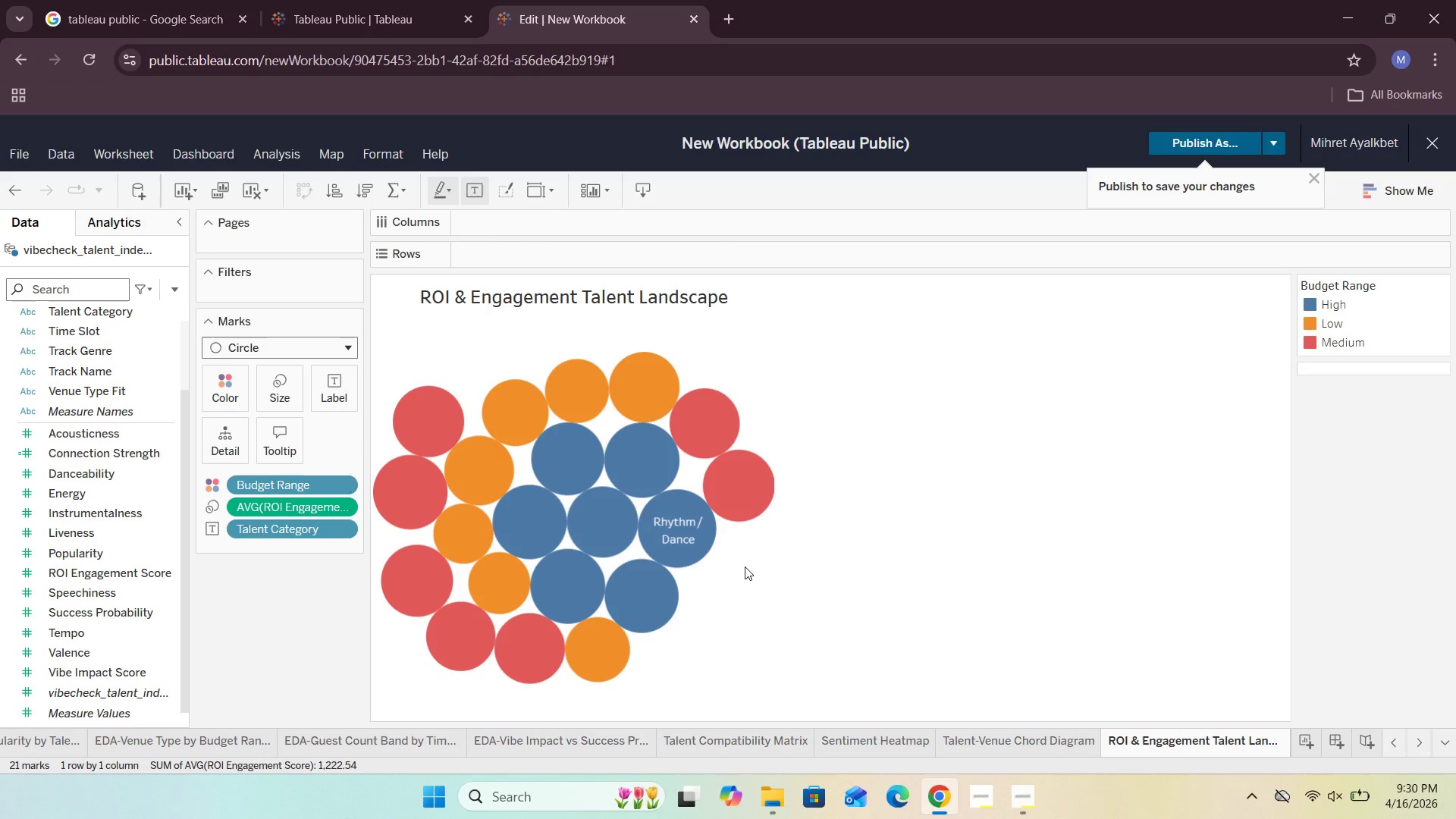 
scroll: coordinate [90, 374], scroll_direction: up, amount: 2.0
 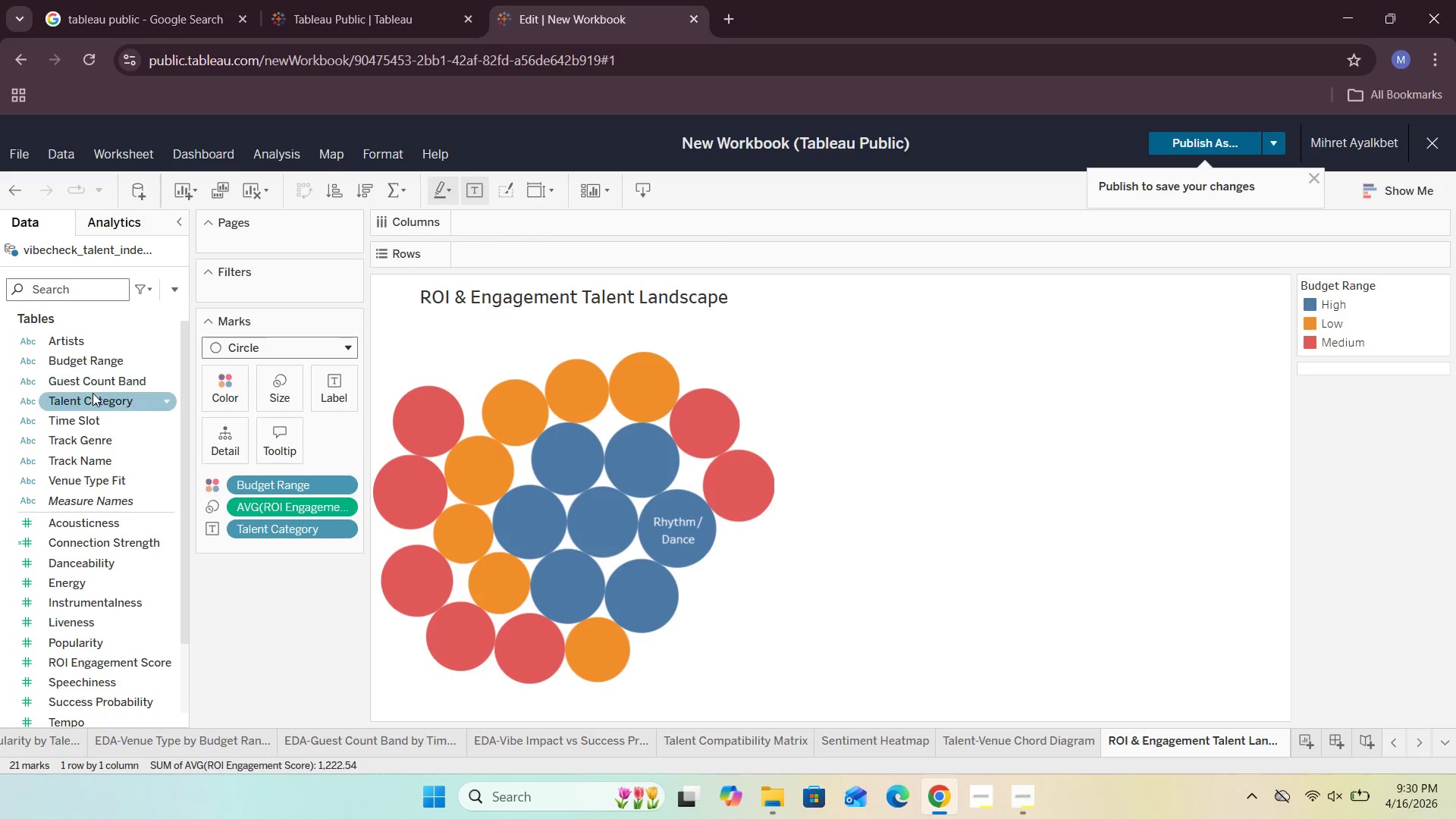 
left_click_drag(start_coordinate=[91, 395], to_coordinate=[332, 385])
 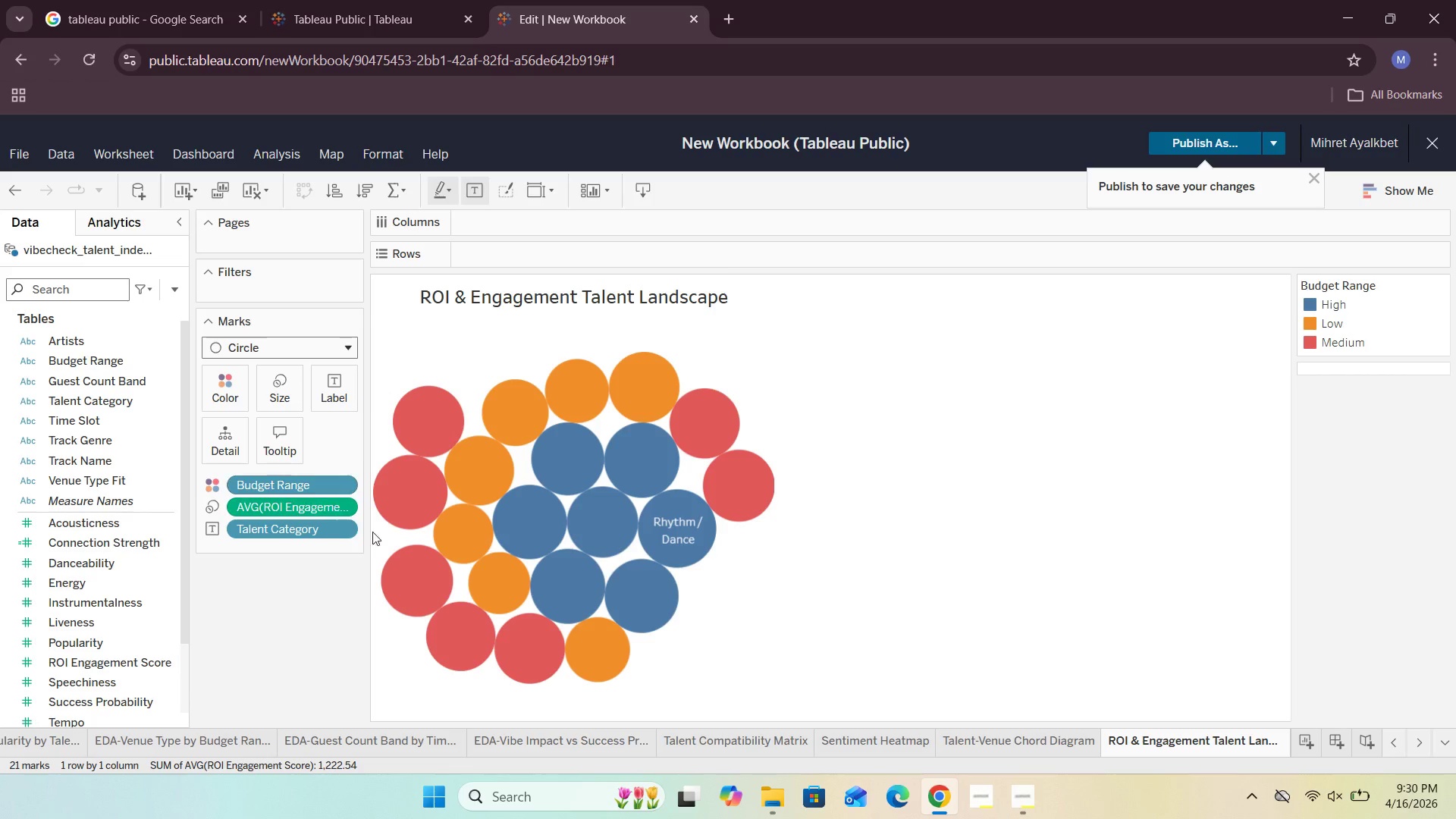 
left_click([431, 488])
 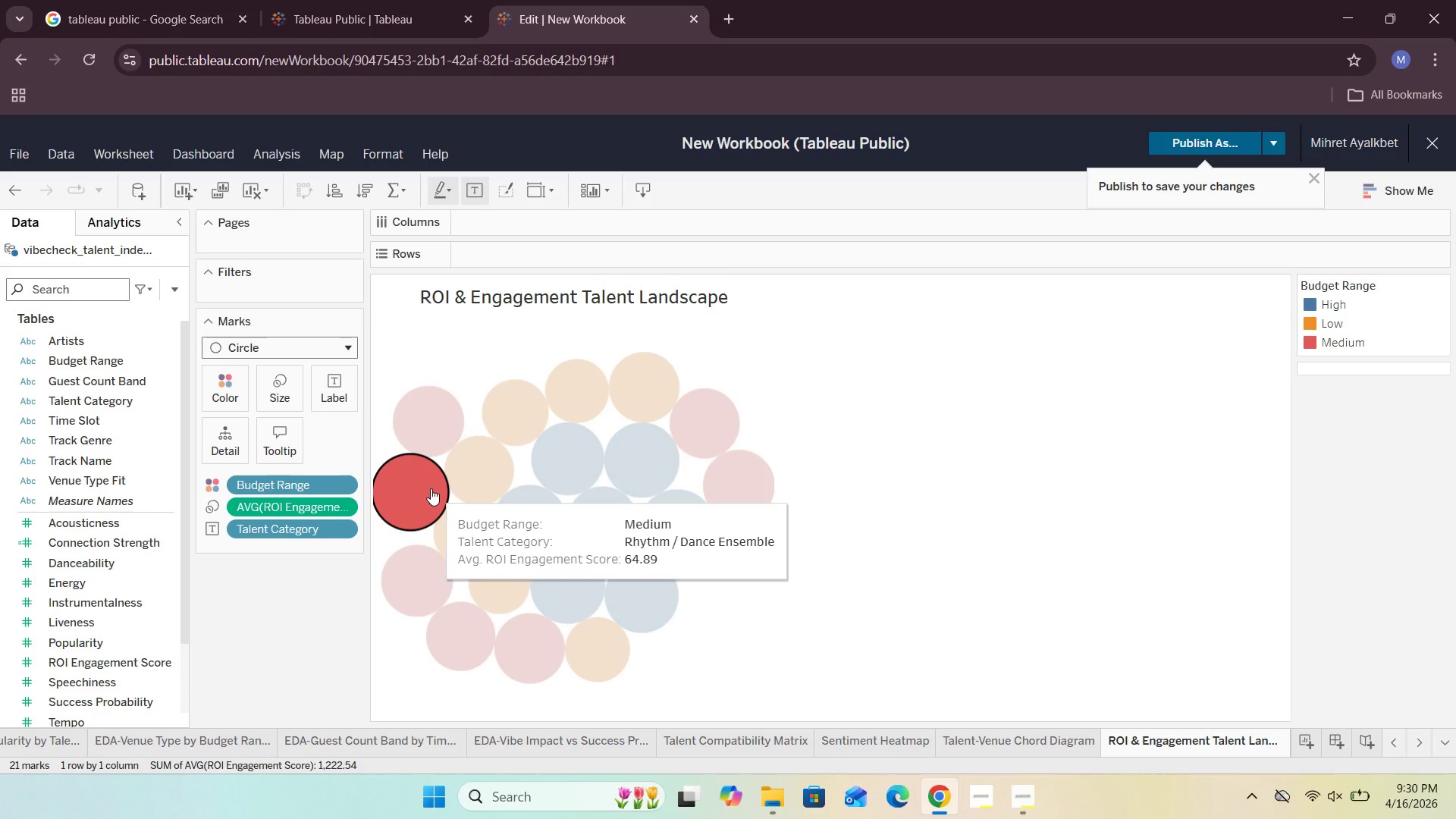 
left_click([431, 488])
 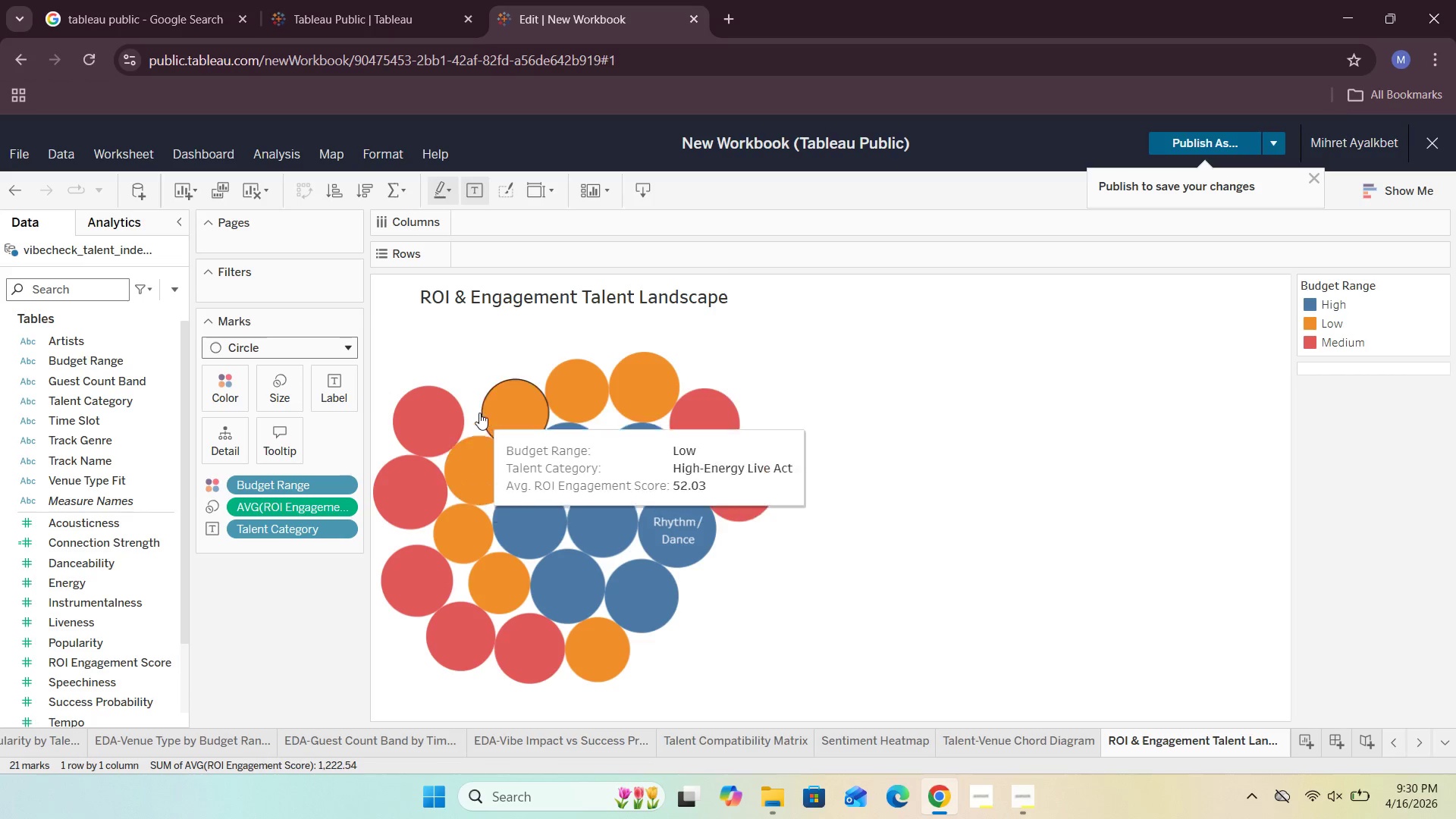 
left_click([463, 336])
 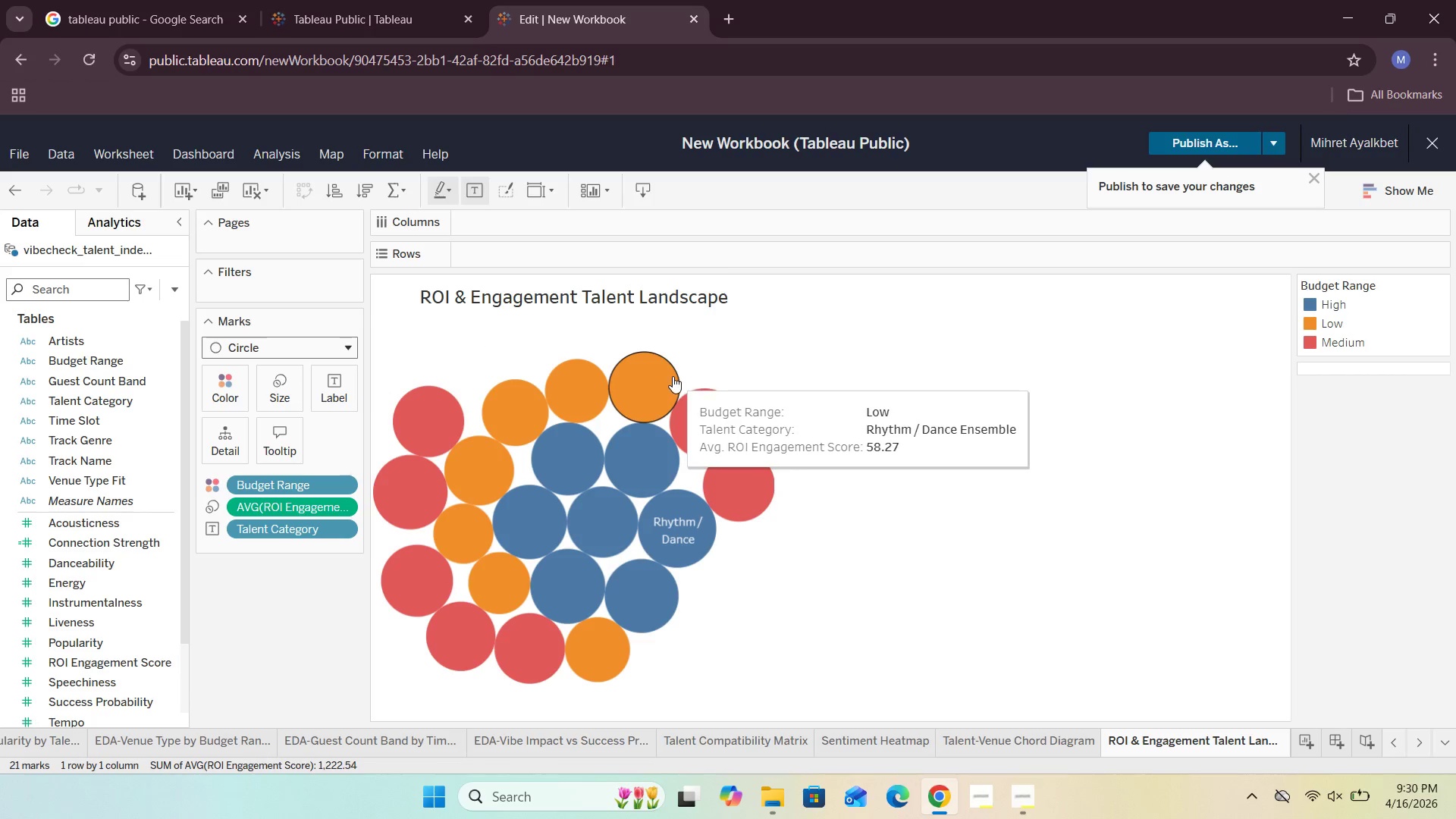 
left_click_drag(start_coordinate=[674, 377], to_coordinate=[733, 388])
 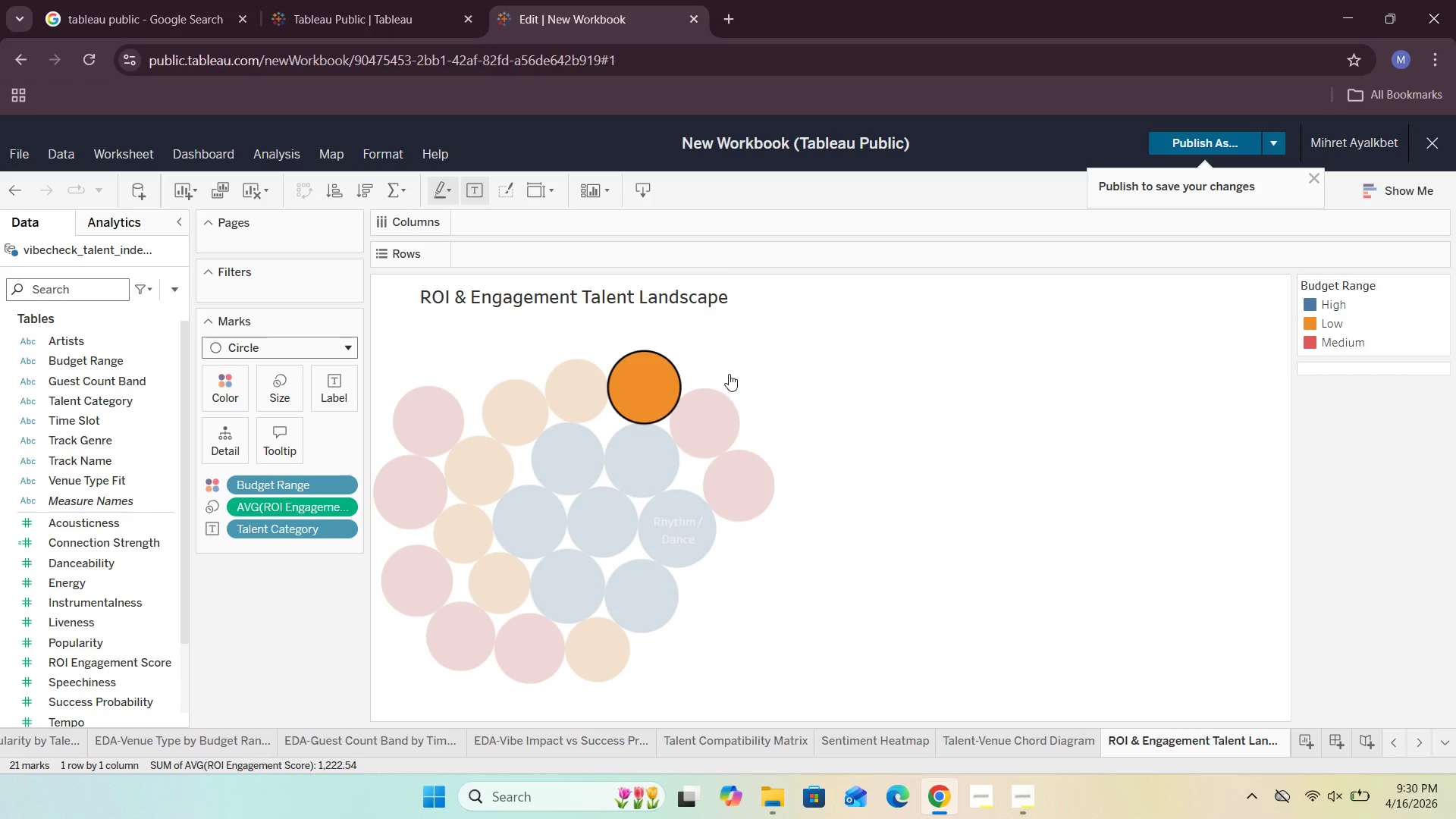 
left_click([729, 372])
 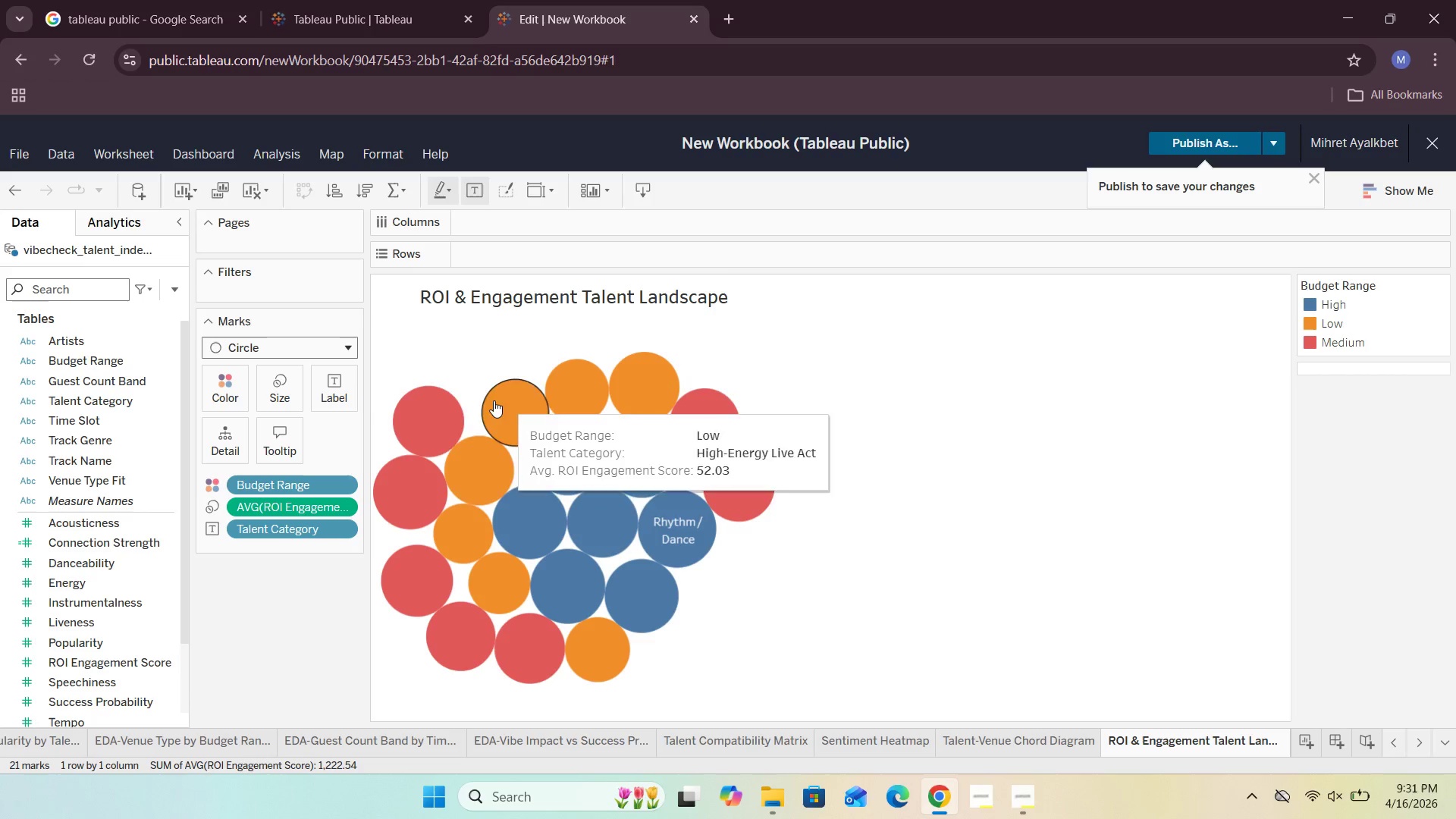 
wait(6.33)
 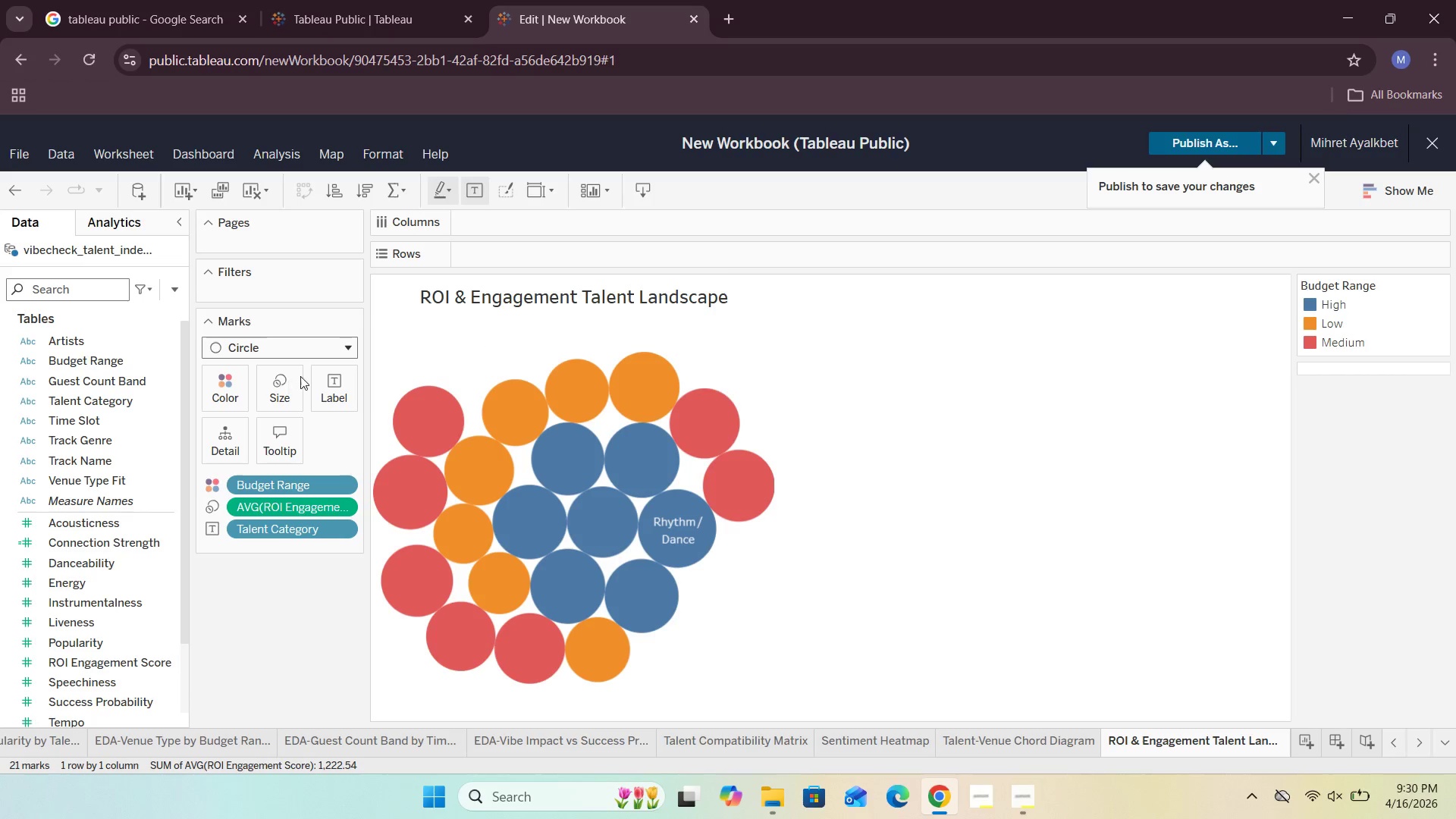 
mouse_move([535, 364])
 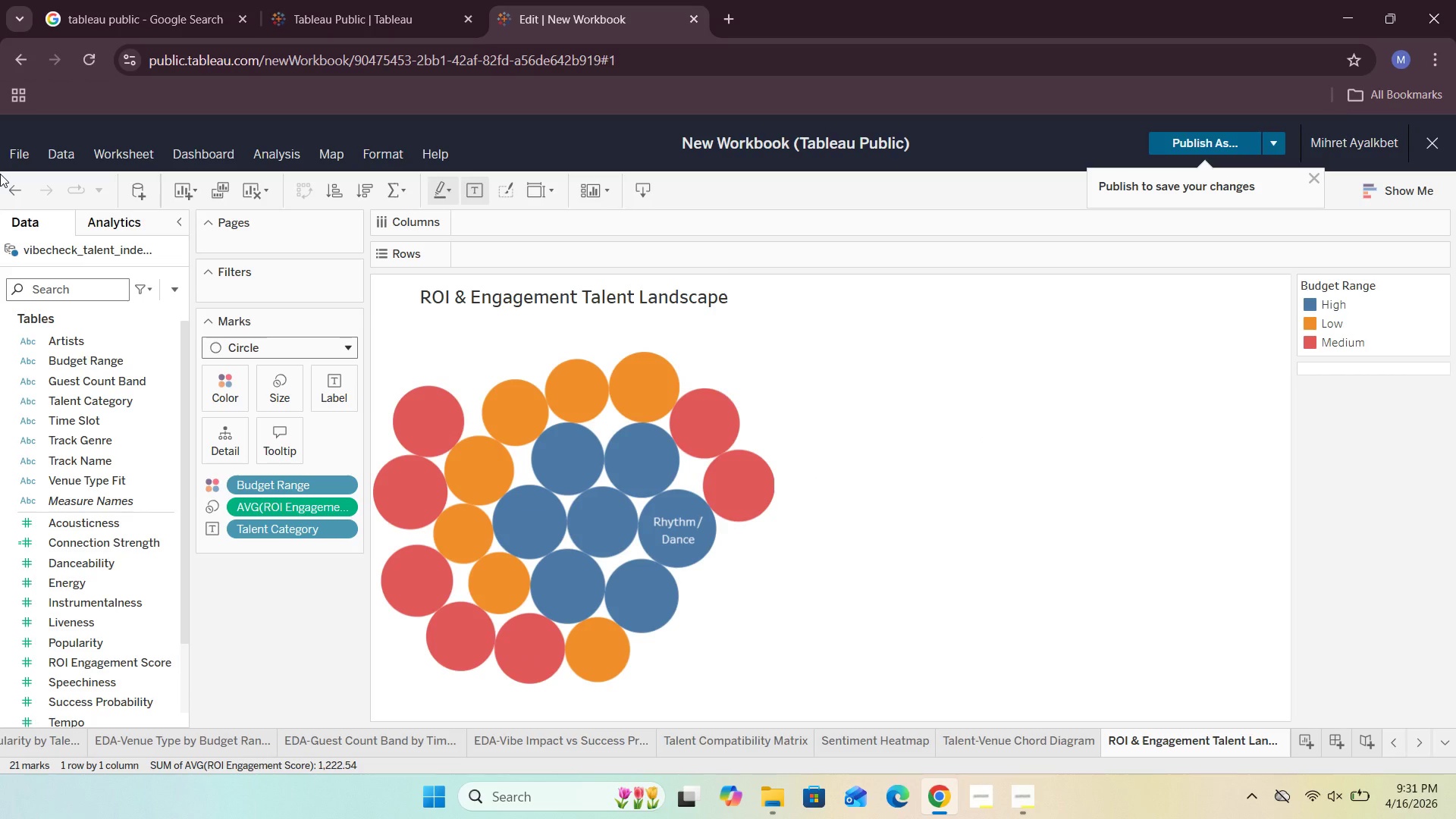 
wait(10.9)
 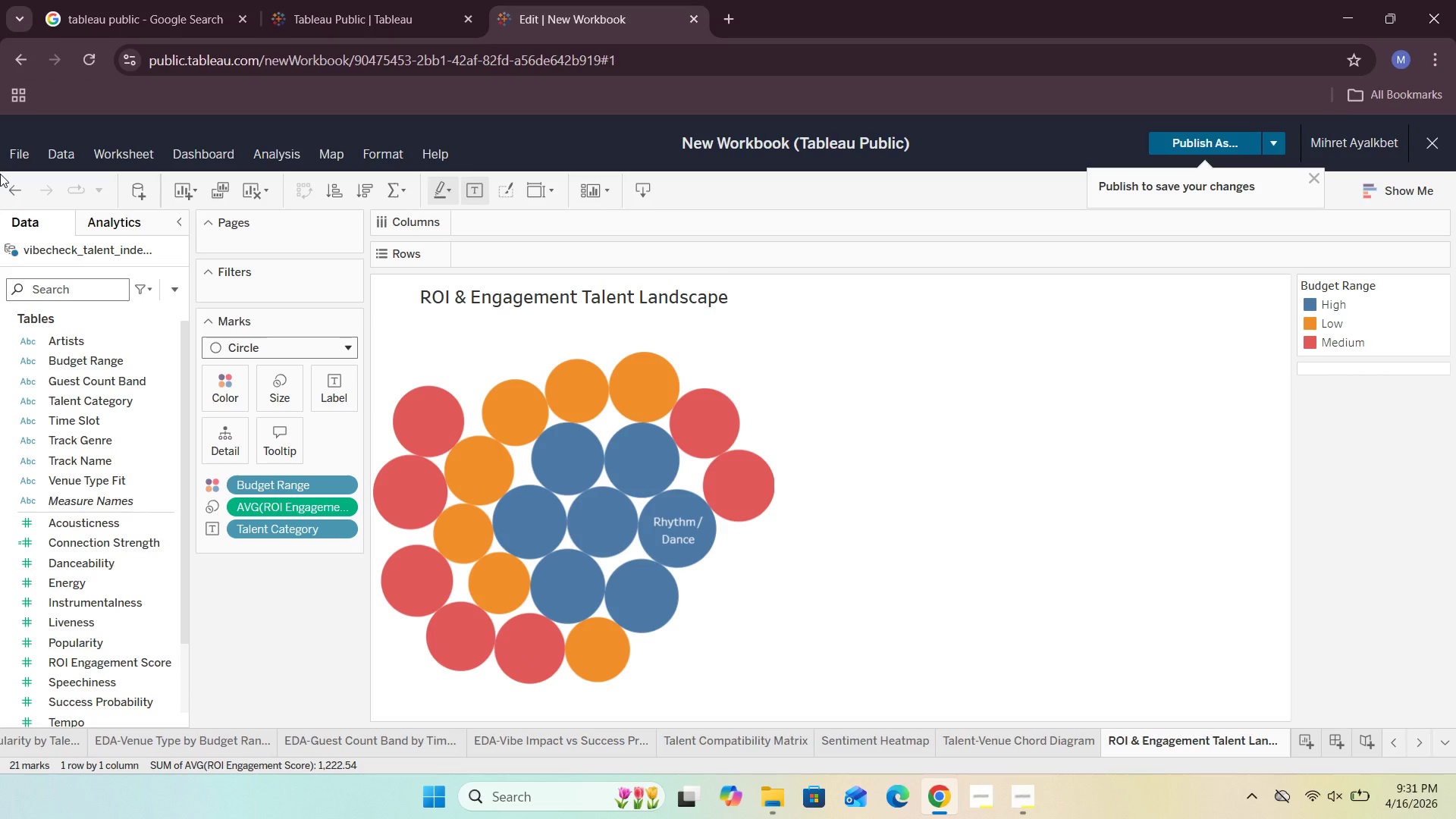 
left_click([1023, 726])